 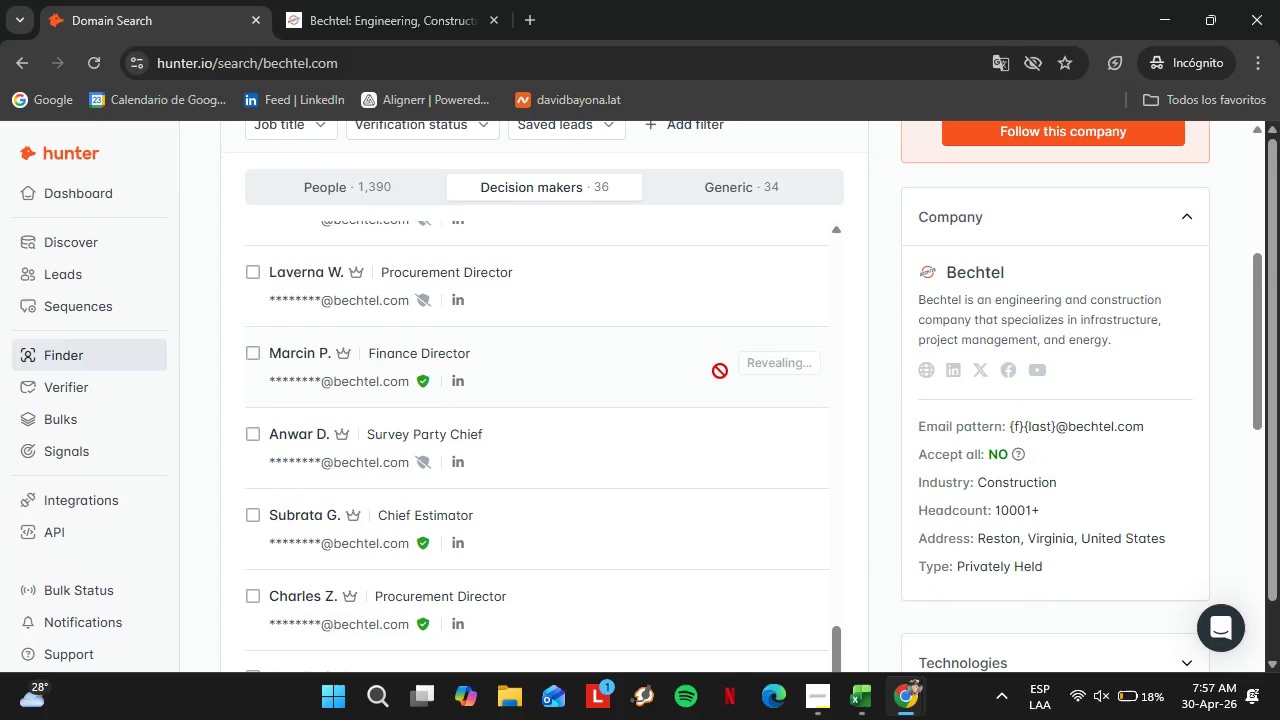 
right_click([474, 386])
 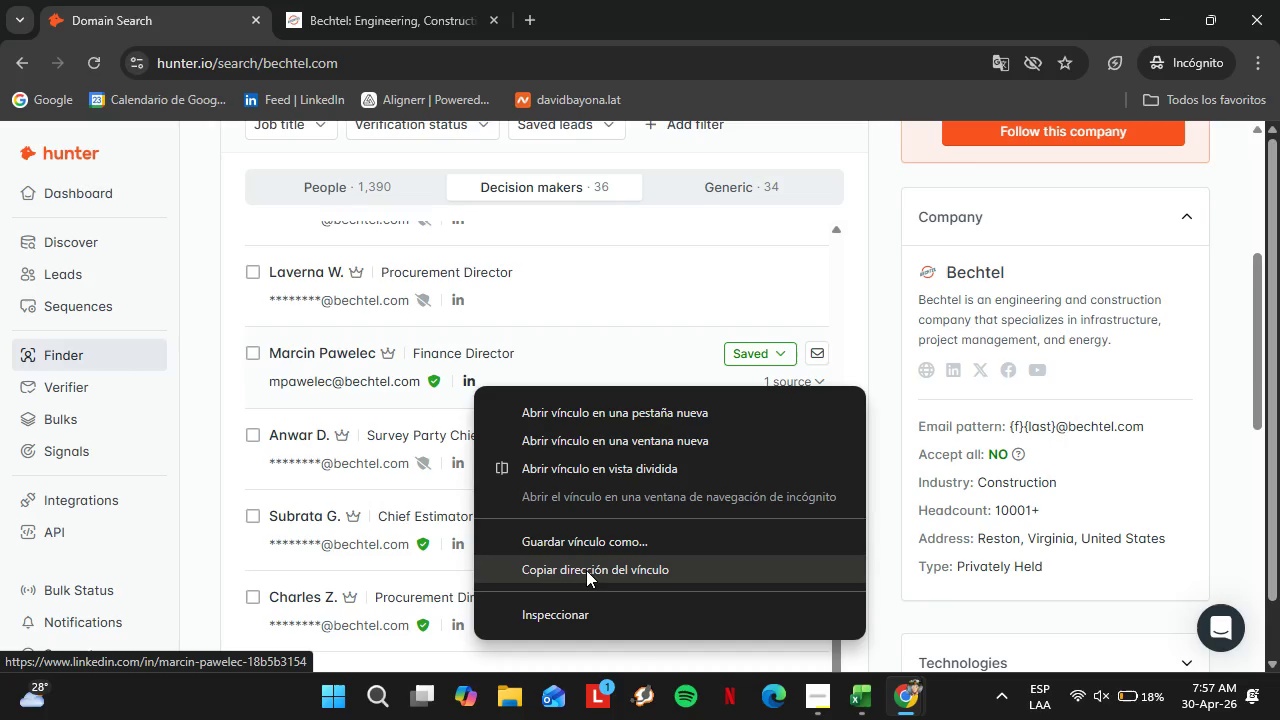 
left_click([586, 570])
 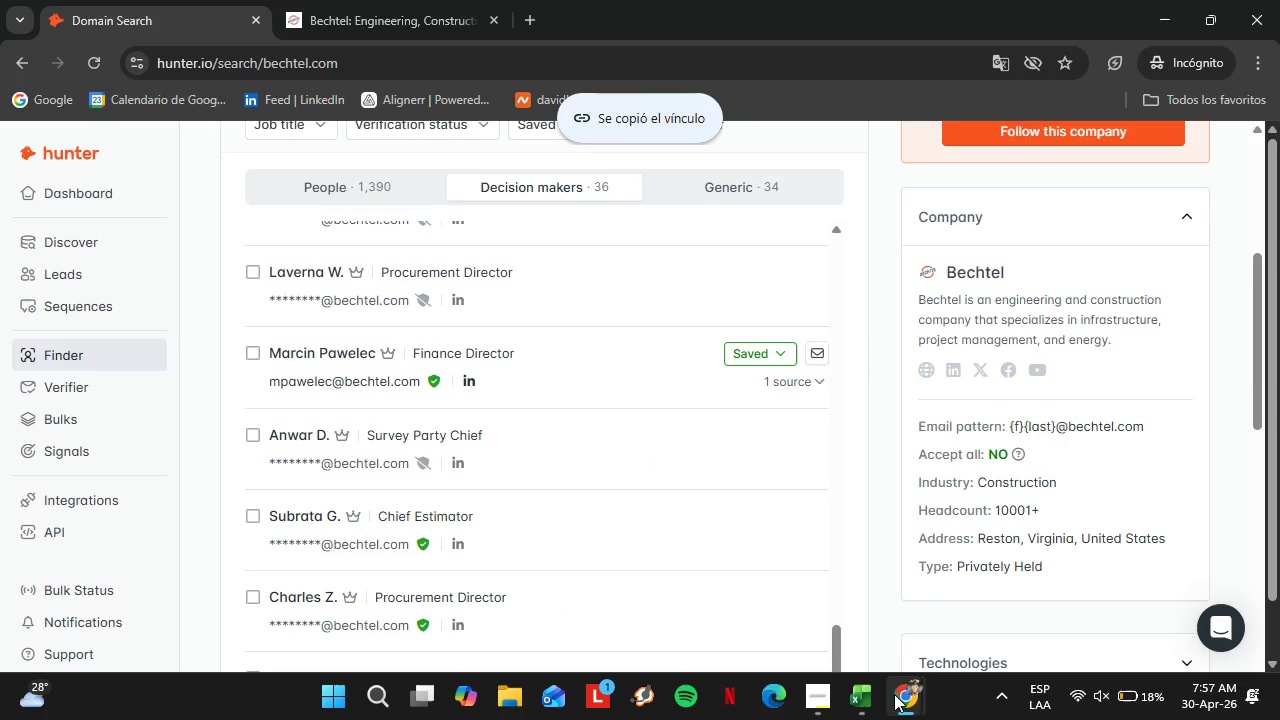 
left_click([850, 628])
 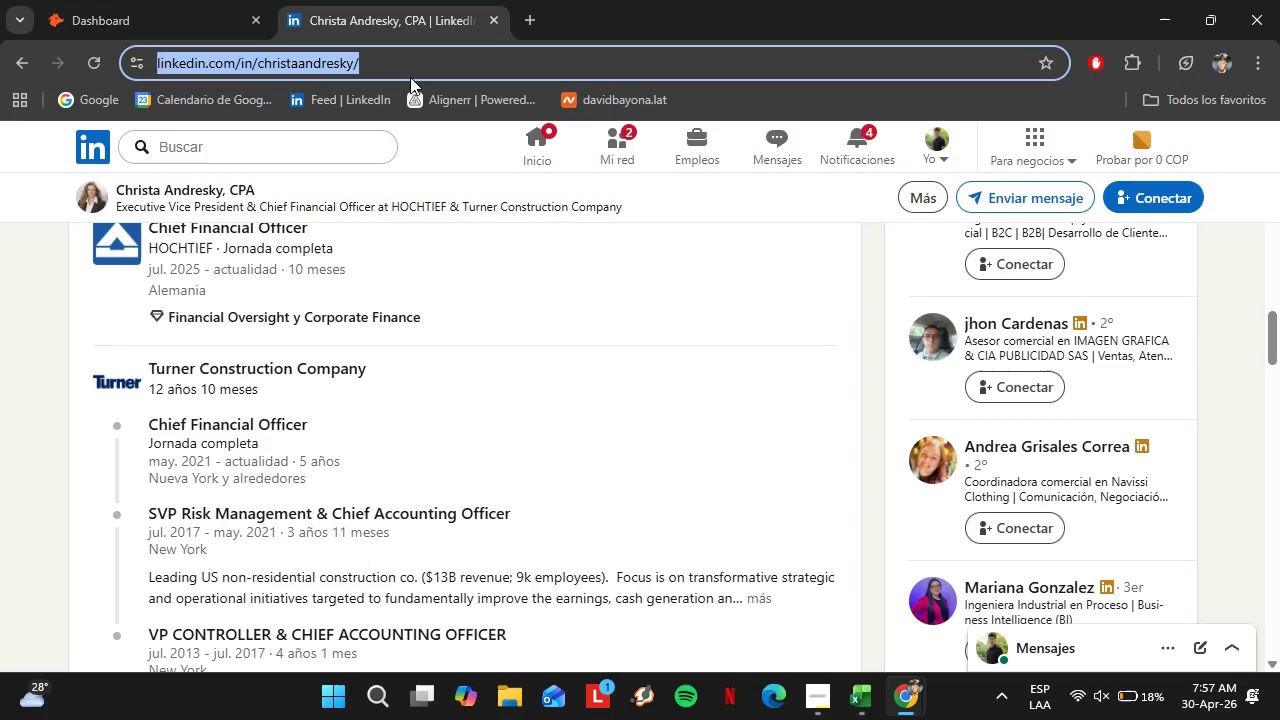 
key(Control+V)
 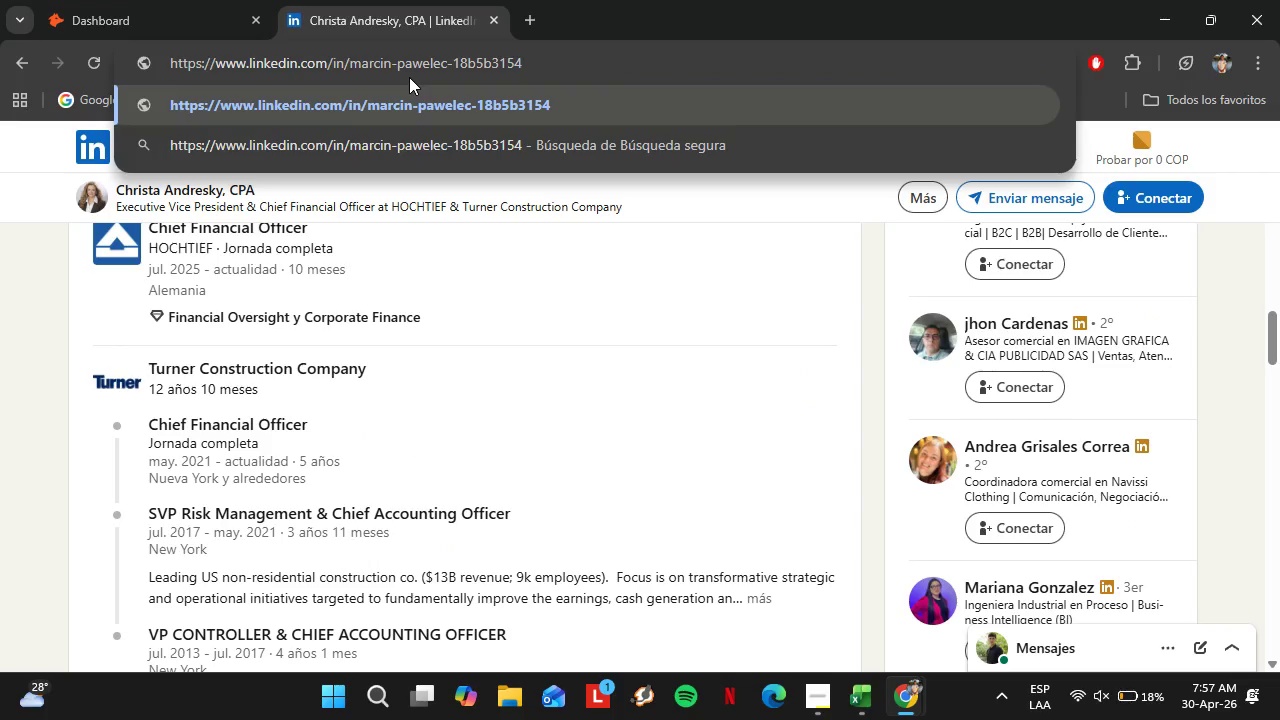 
key(Enter)
 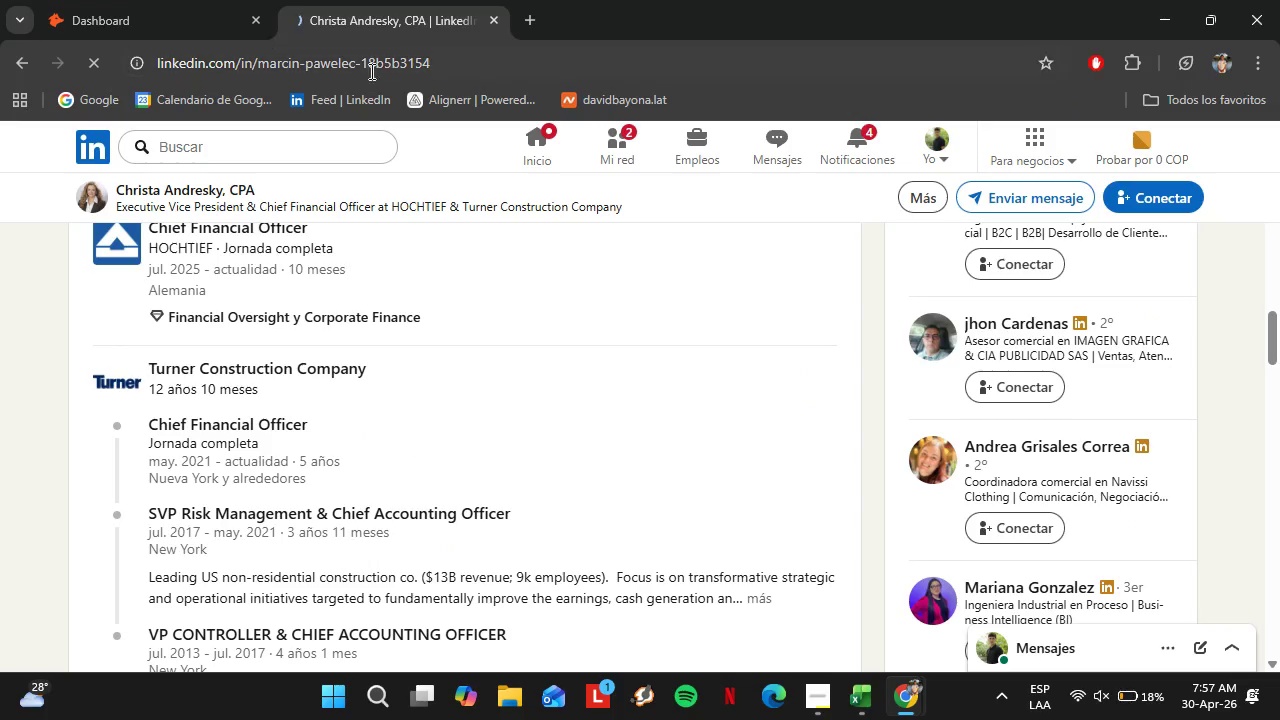 
left_click([350, 73])
 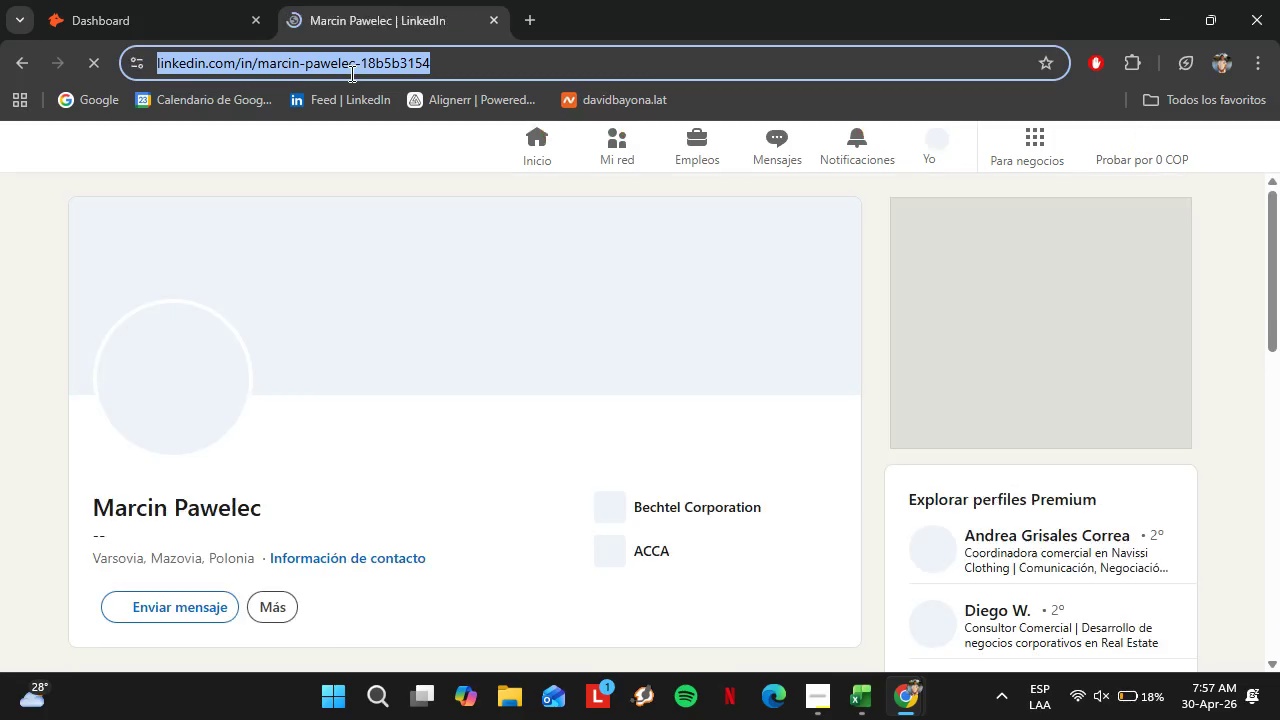 
key(Control+C)
 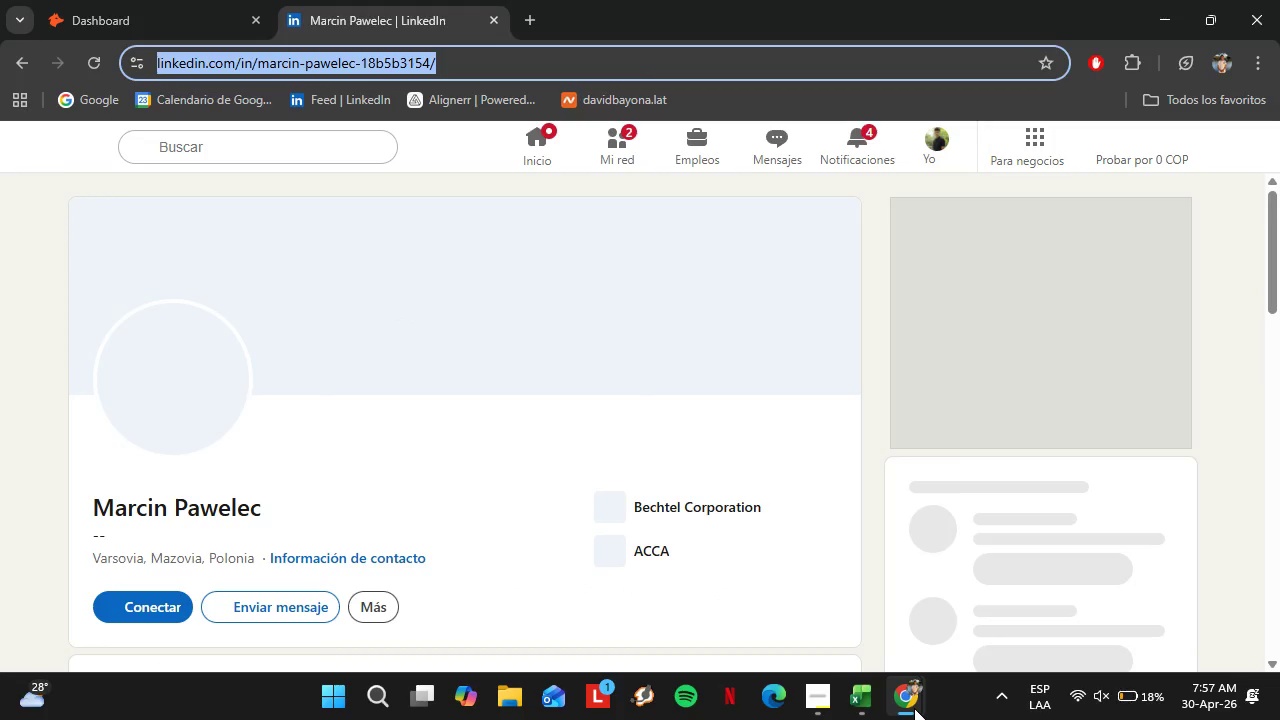 
left_click([963, 617])
 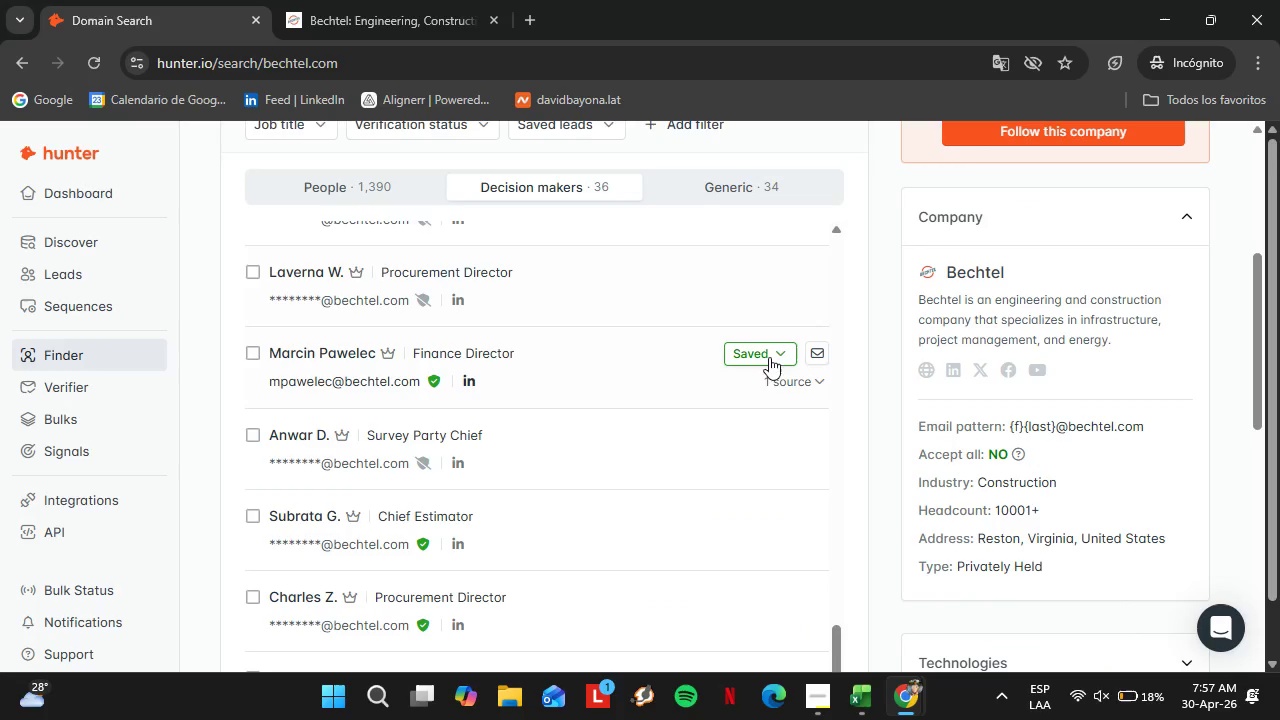 
left_click([763, 363])
 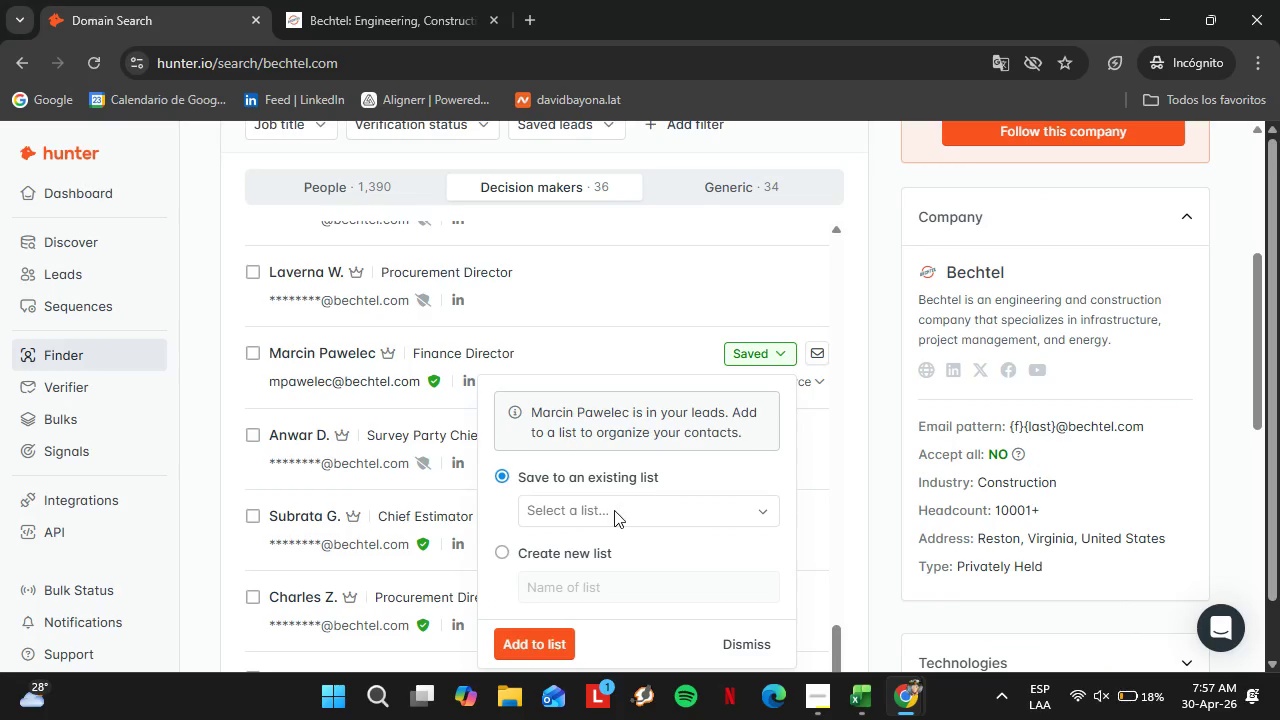 
left_click([613, 510])
 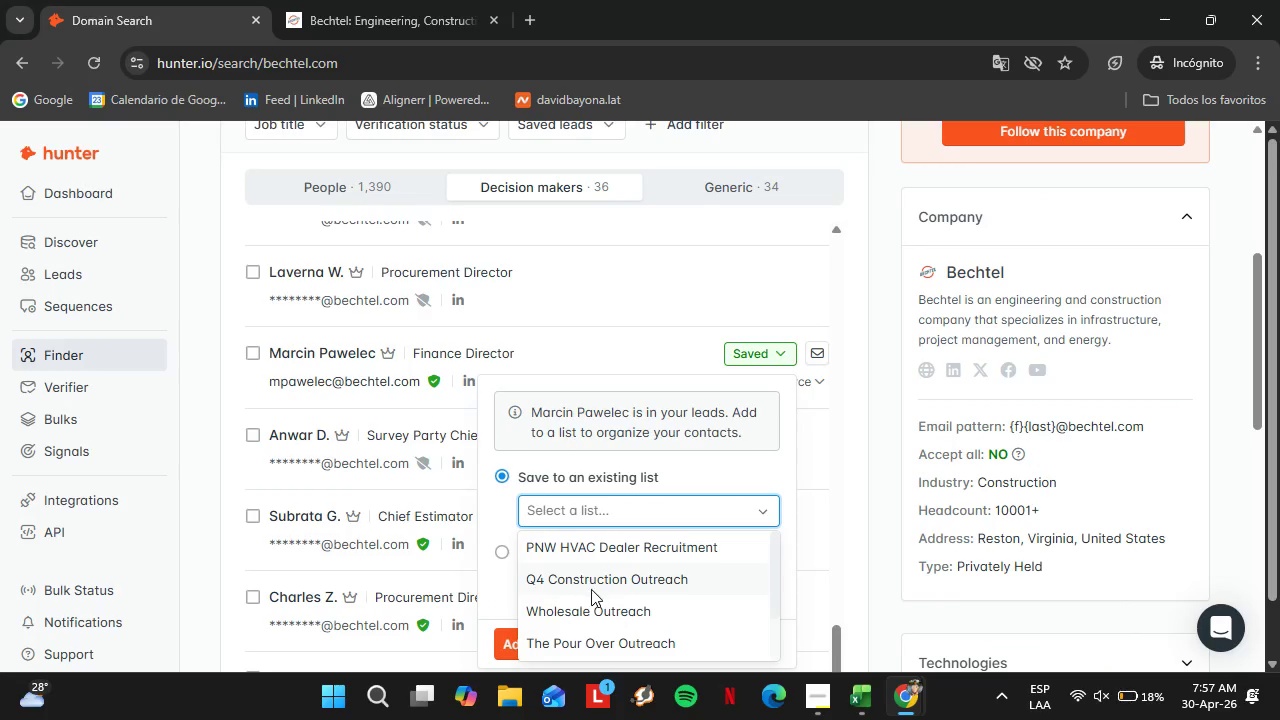 
scroll: coordinate [597, 592], scroll_direction: down, amount: 6.0
 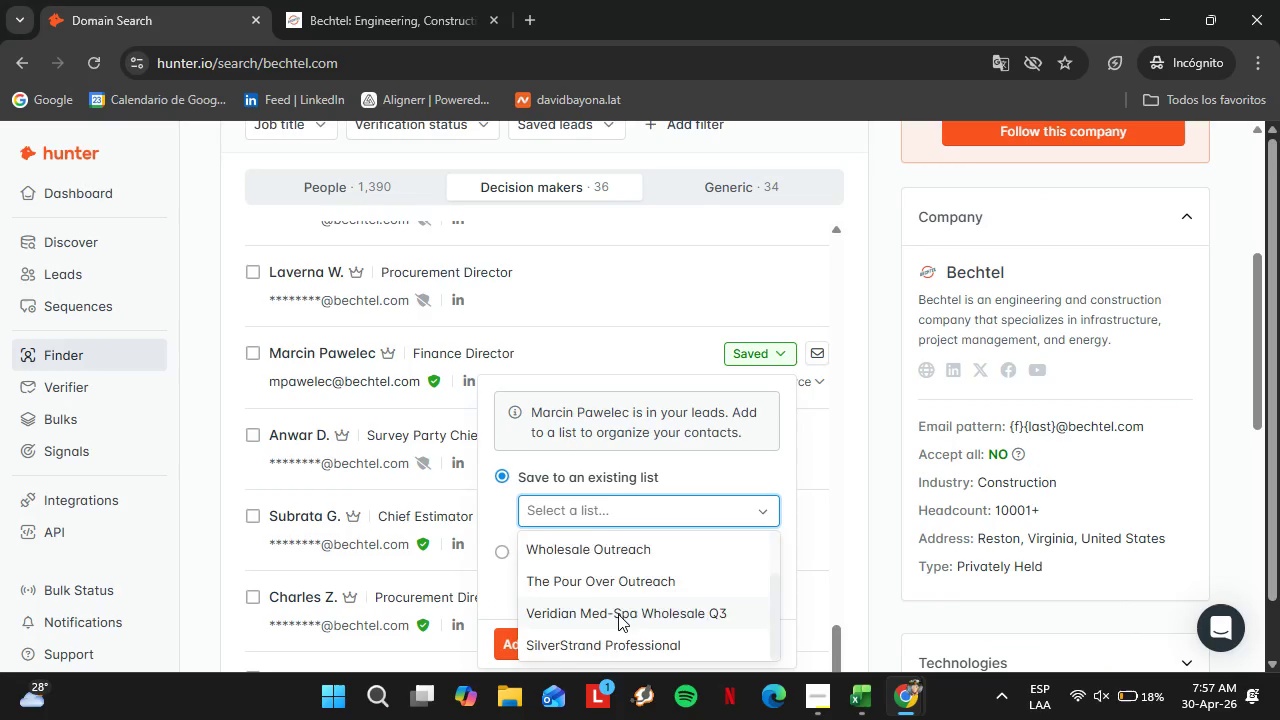 
scroll: coordinate [618, 614], scroll_direction: up, amount: 2.0
 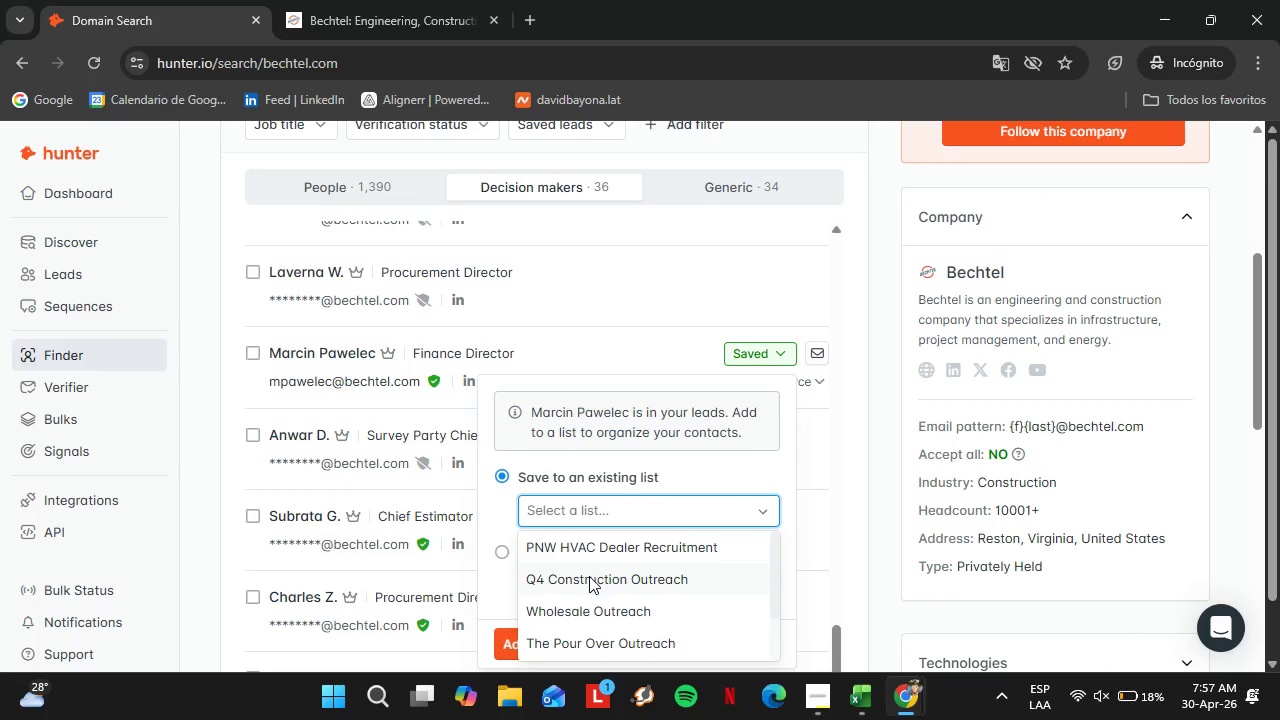 
left_click([589, 576])
 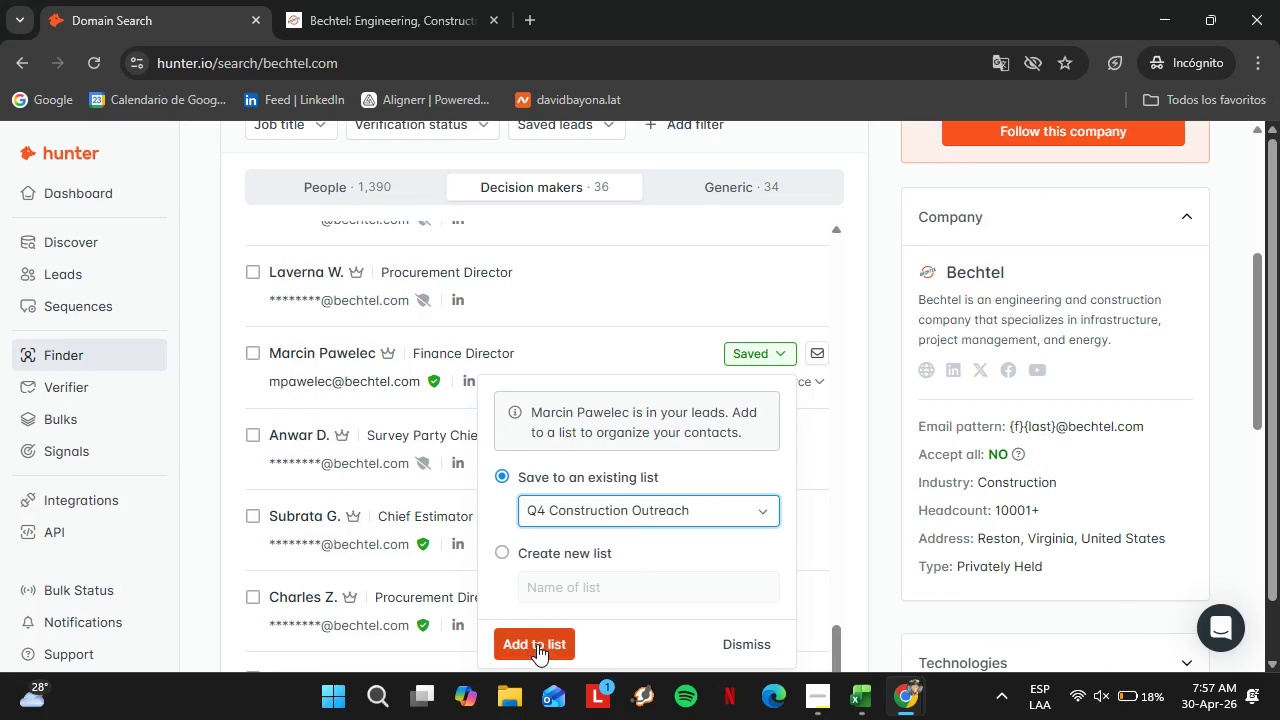 
left_click([537, 644])
 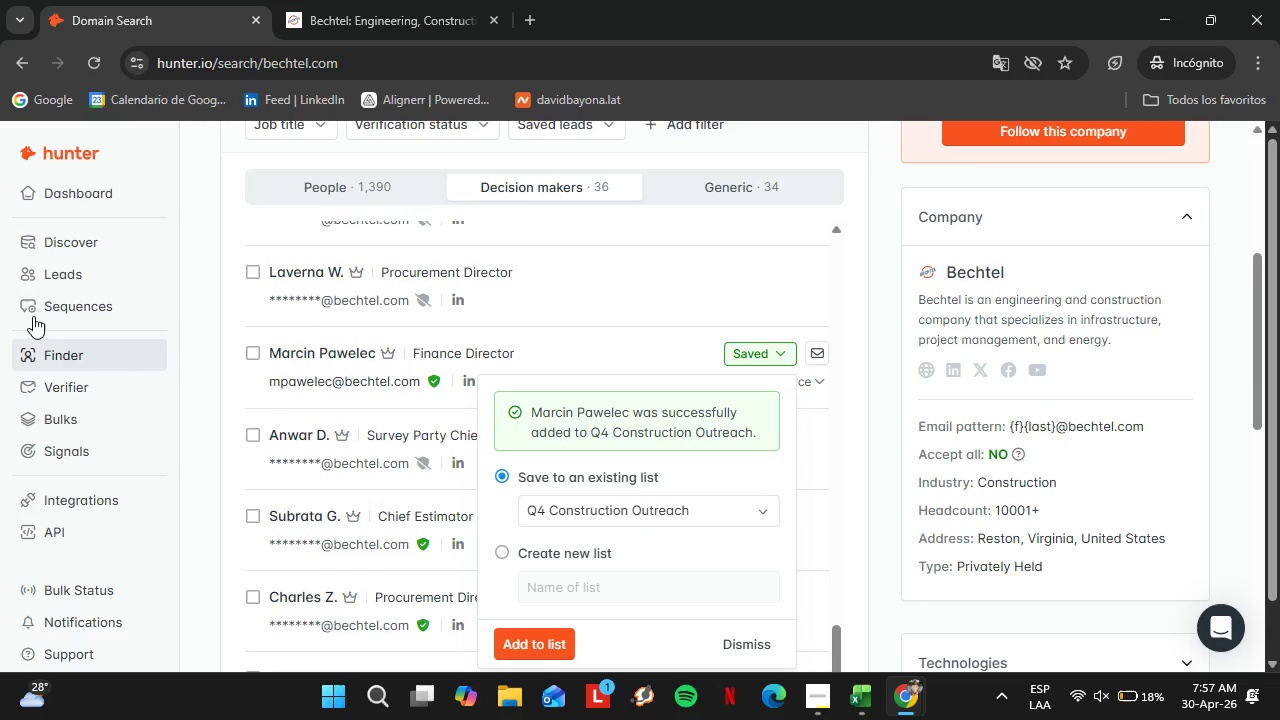 
left_click([54, 283])
 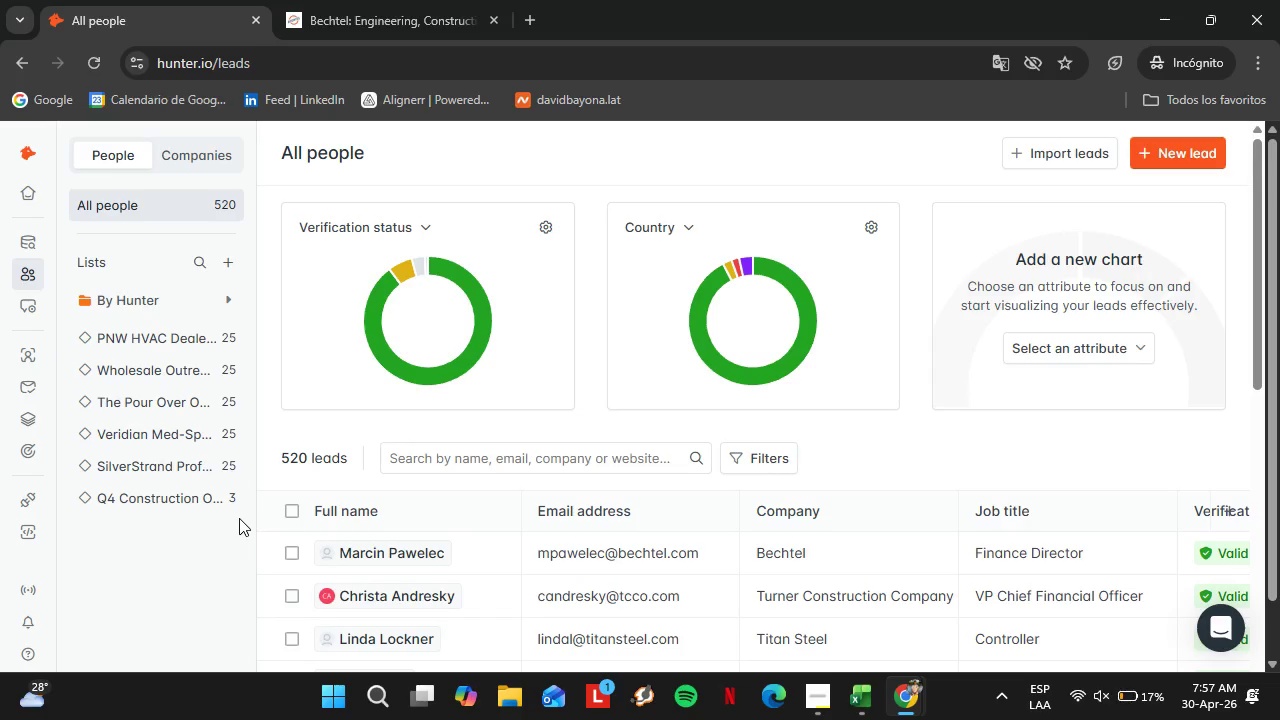 
wait(30.05)
 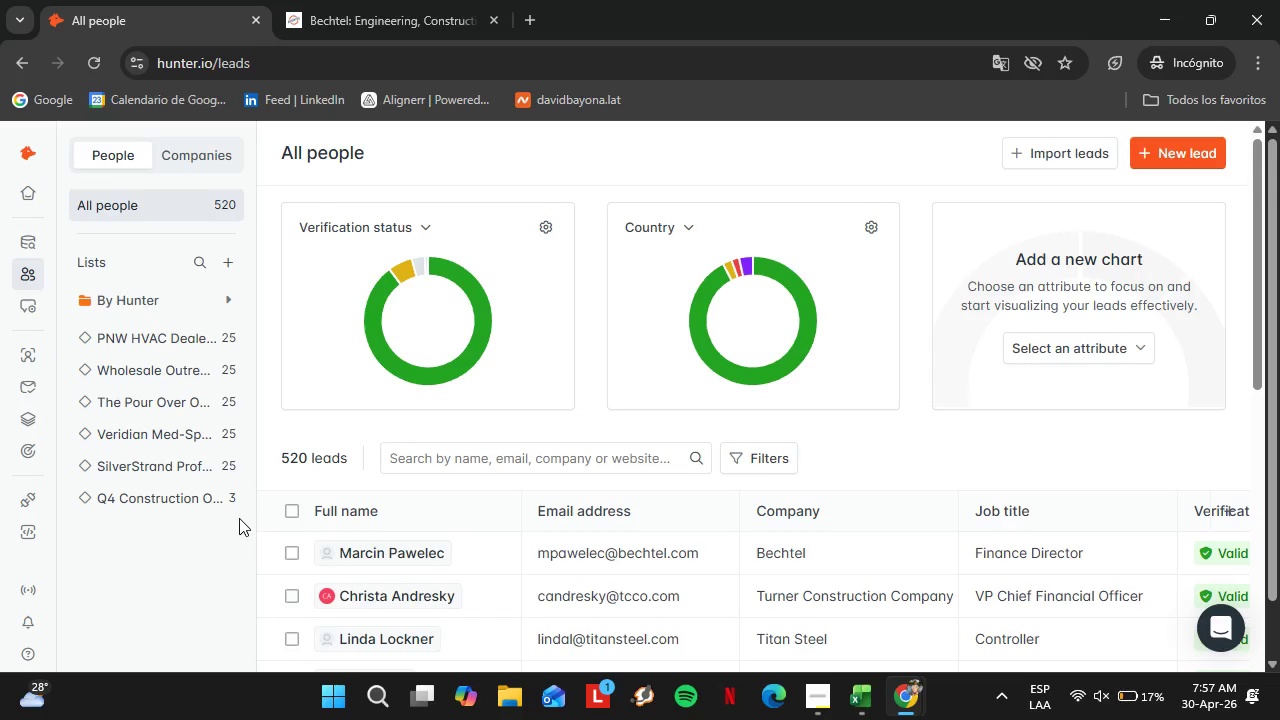 
left_click([168, 491])
 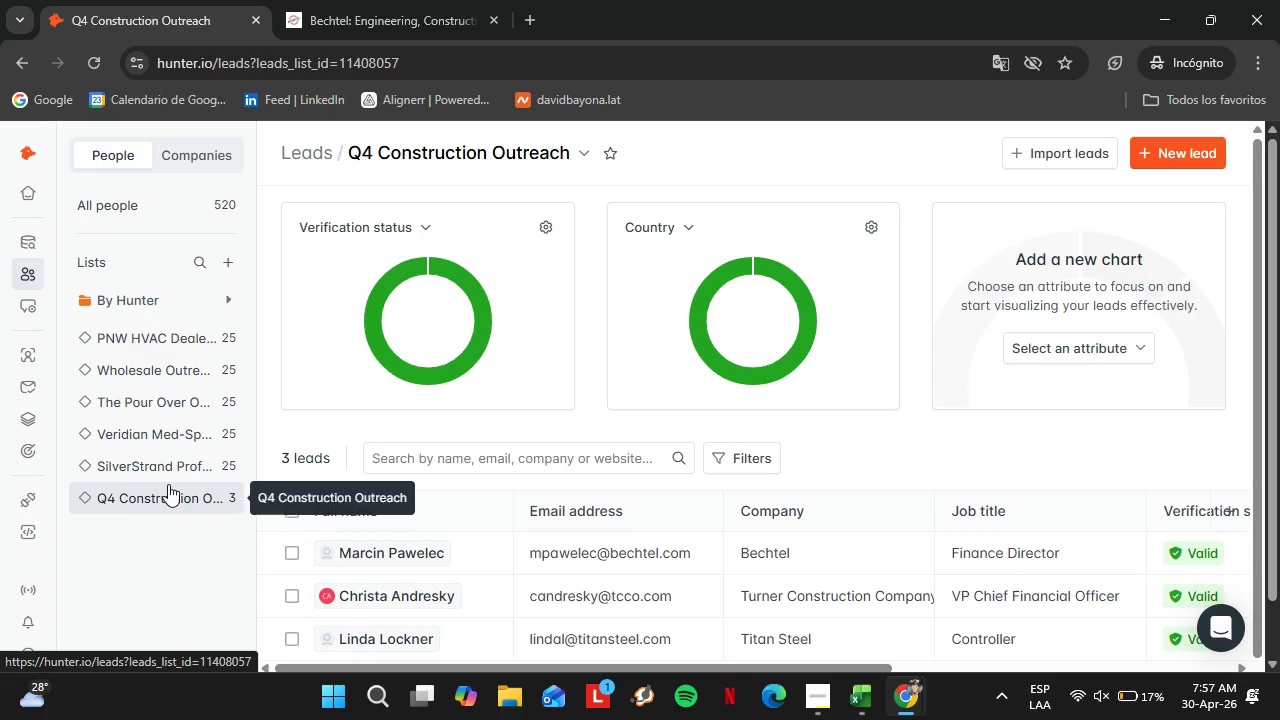 
scroll: coordinate [664, 508], scroll_direction: down, amount: 2.0
 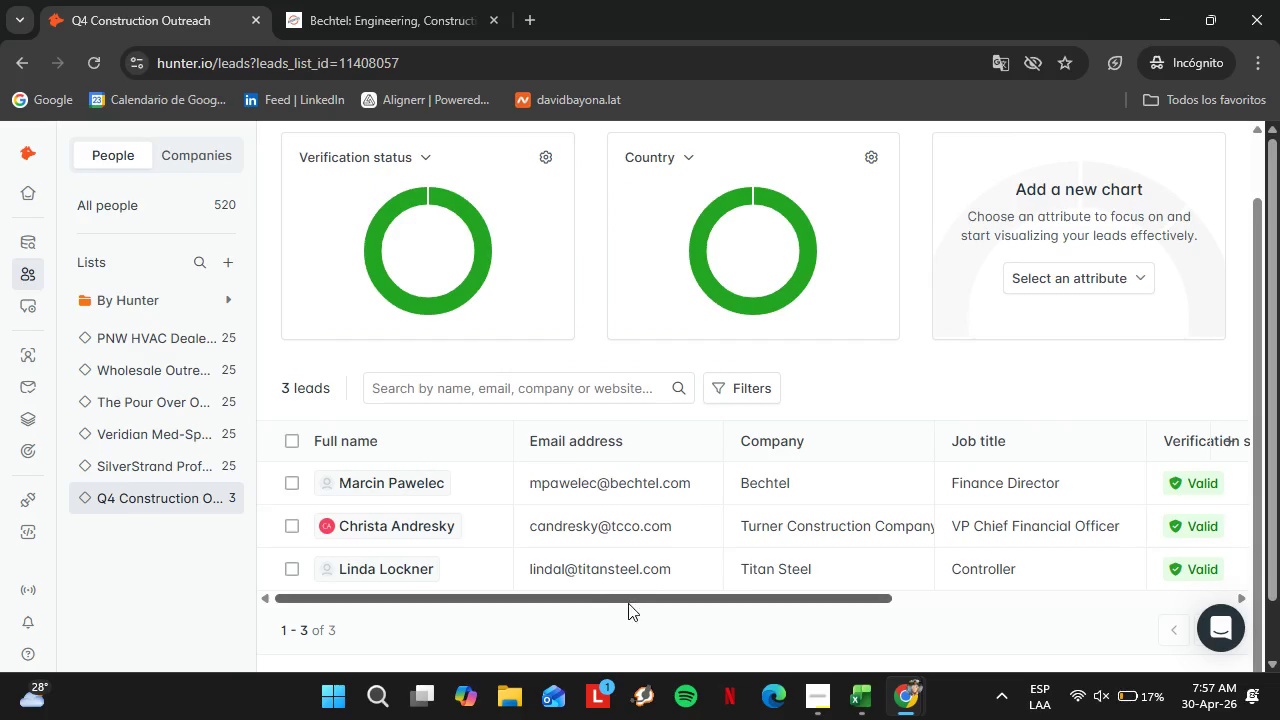 
left_click_drag(start_coordinate=[614, 597], to_coordinate=[915, 587])
 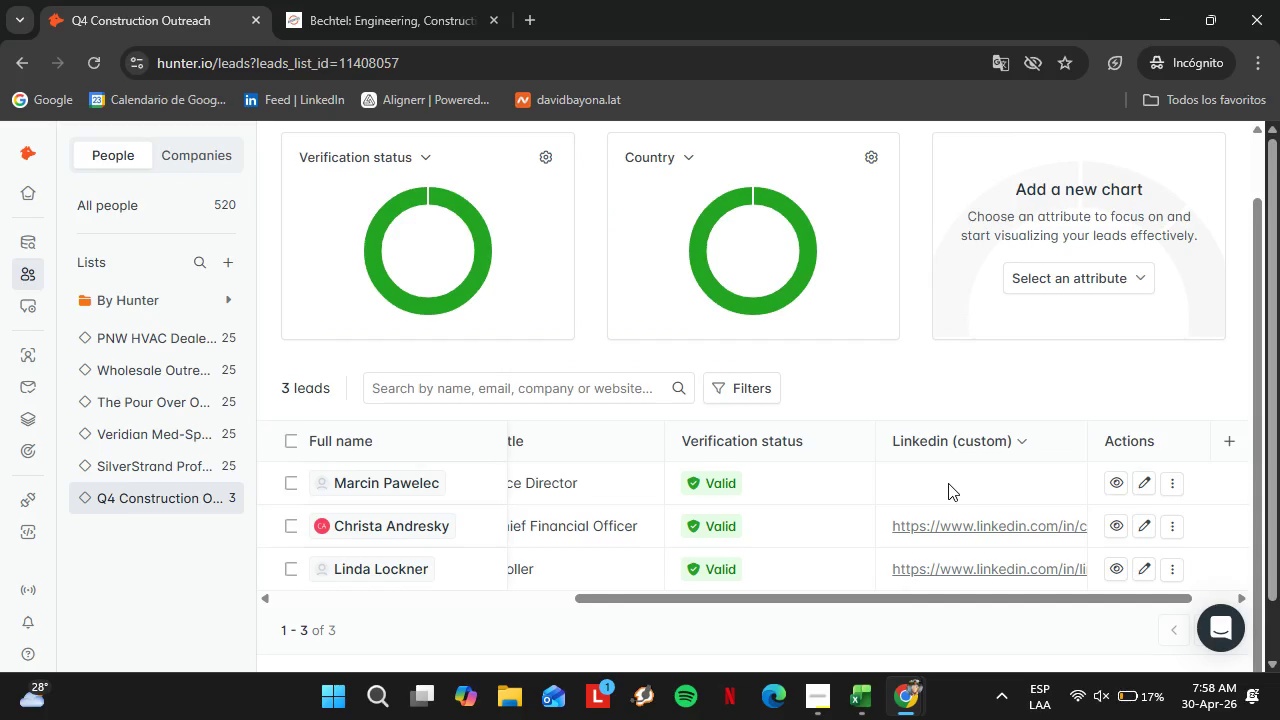 
double_click([948, 483])
 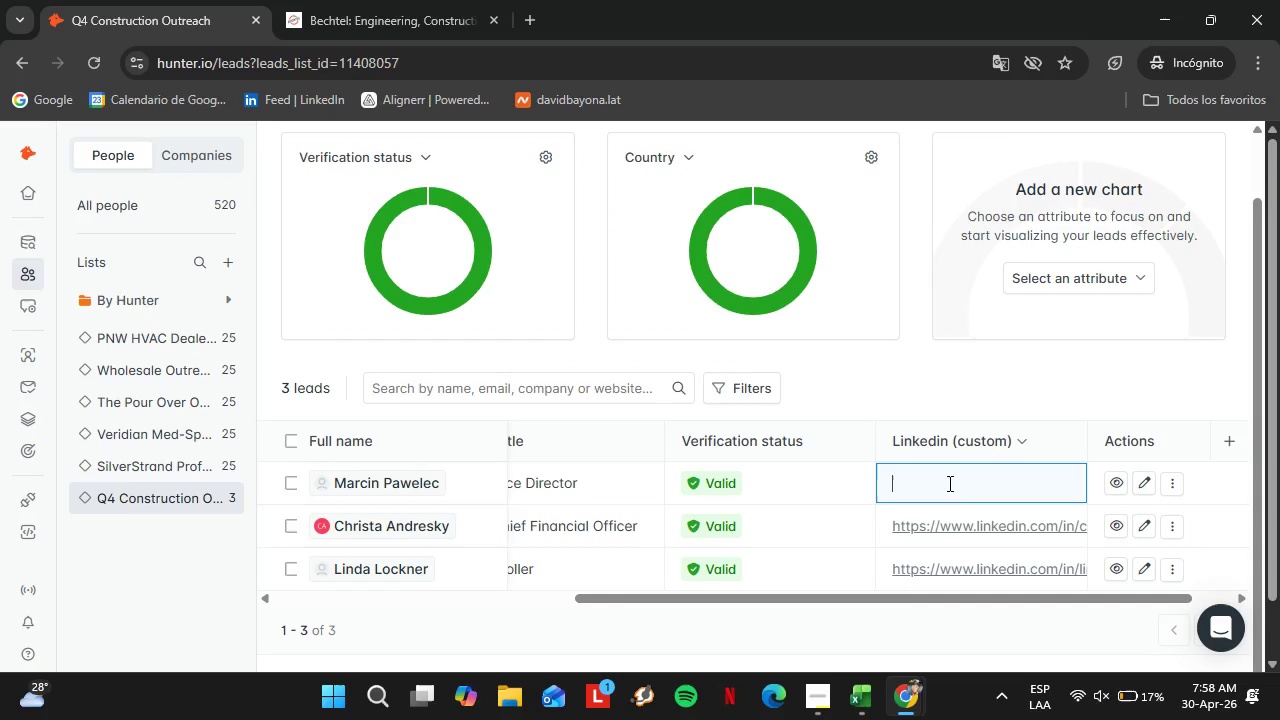 
triple_click([948, 483])
 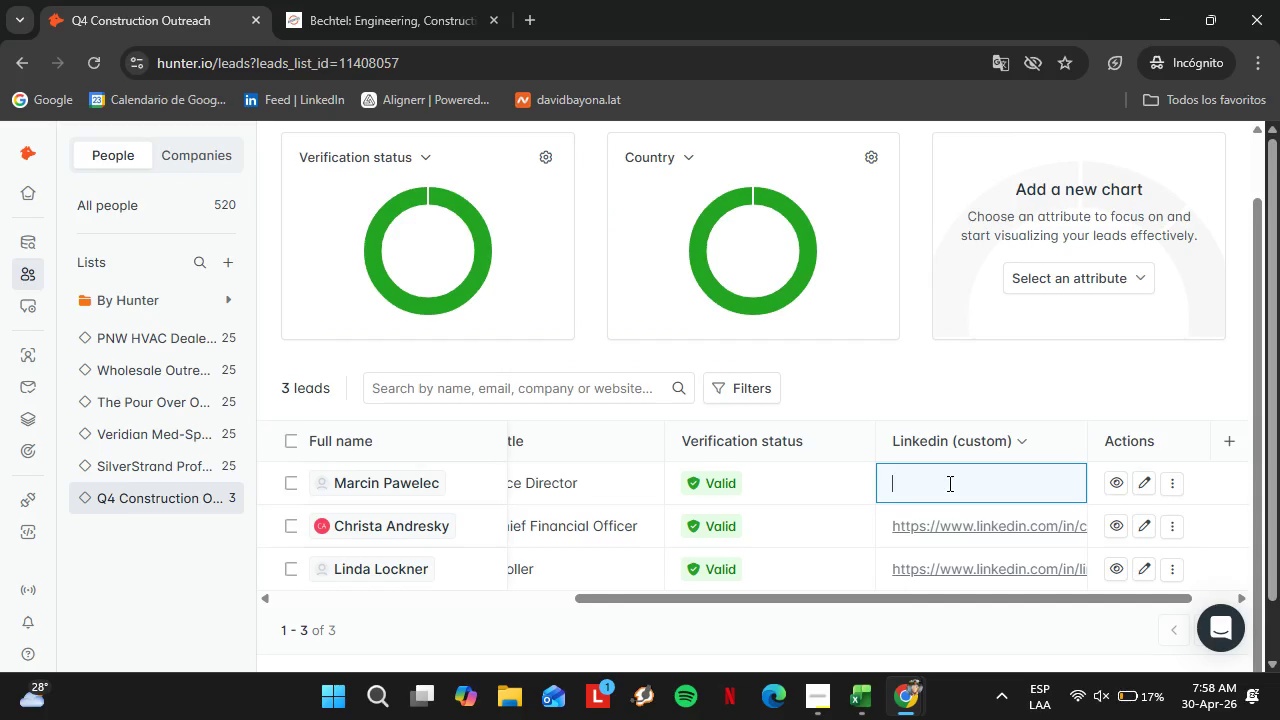 
key(Control+V)
 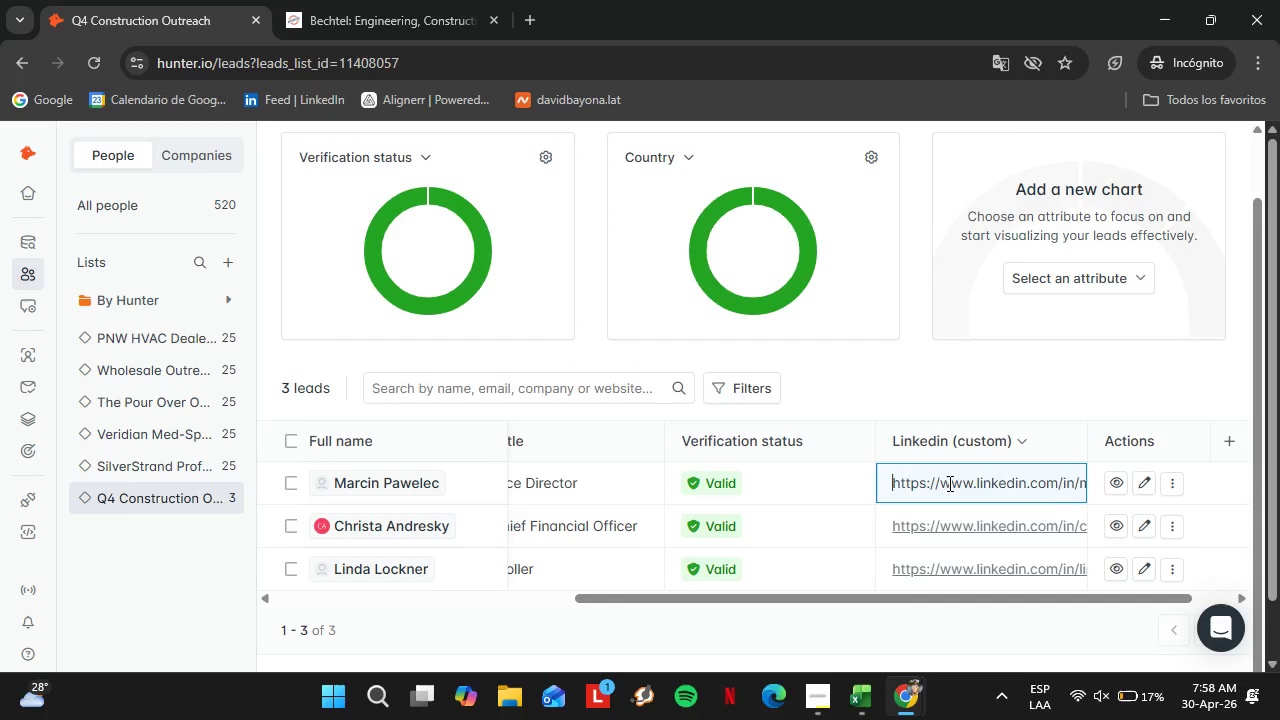 
key(Enter)
 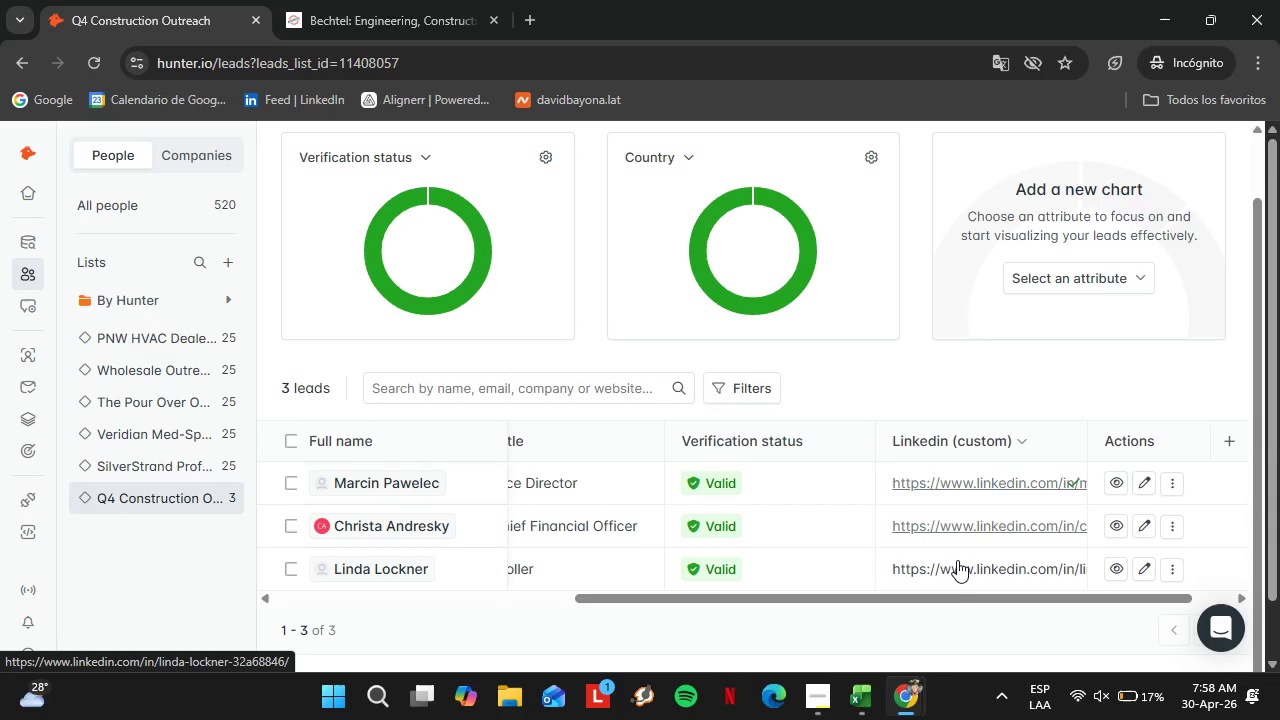 
left_click_drag(start_coordinate=[959, 598], to_coordinate=[601, 573])
 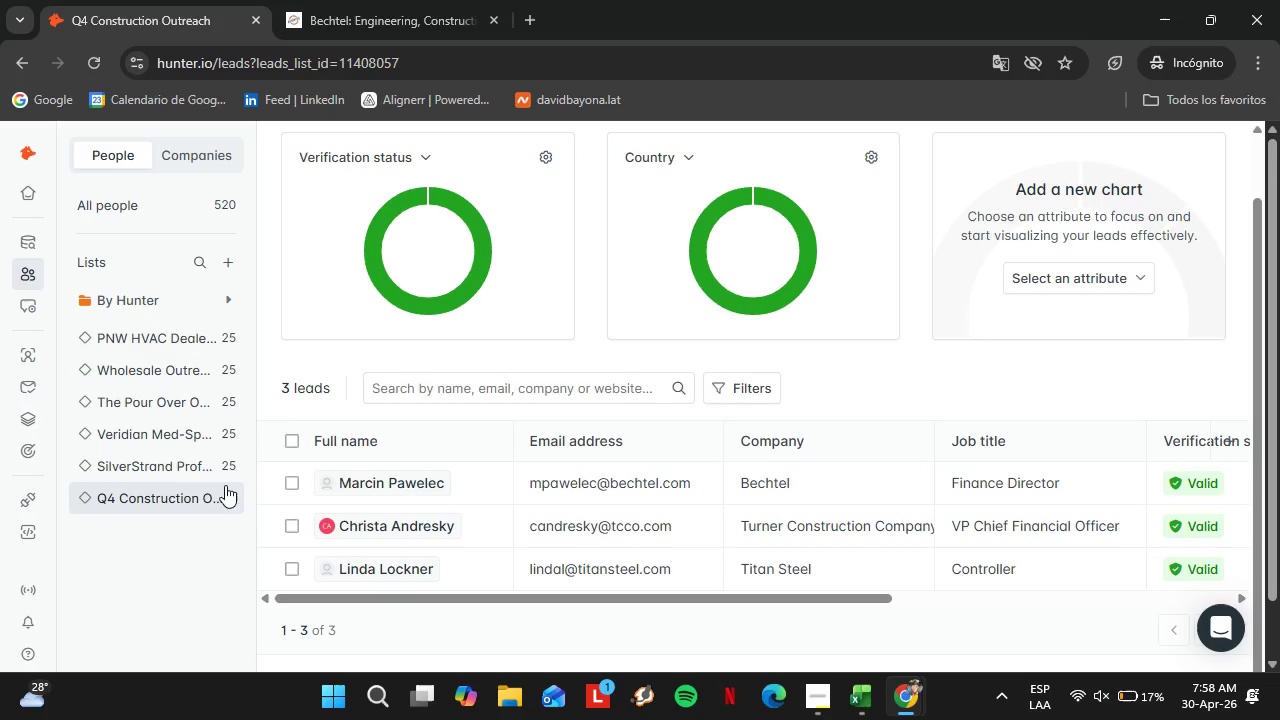 
left_click([400, 0])
 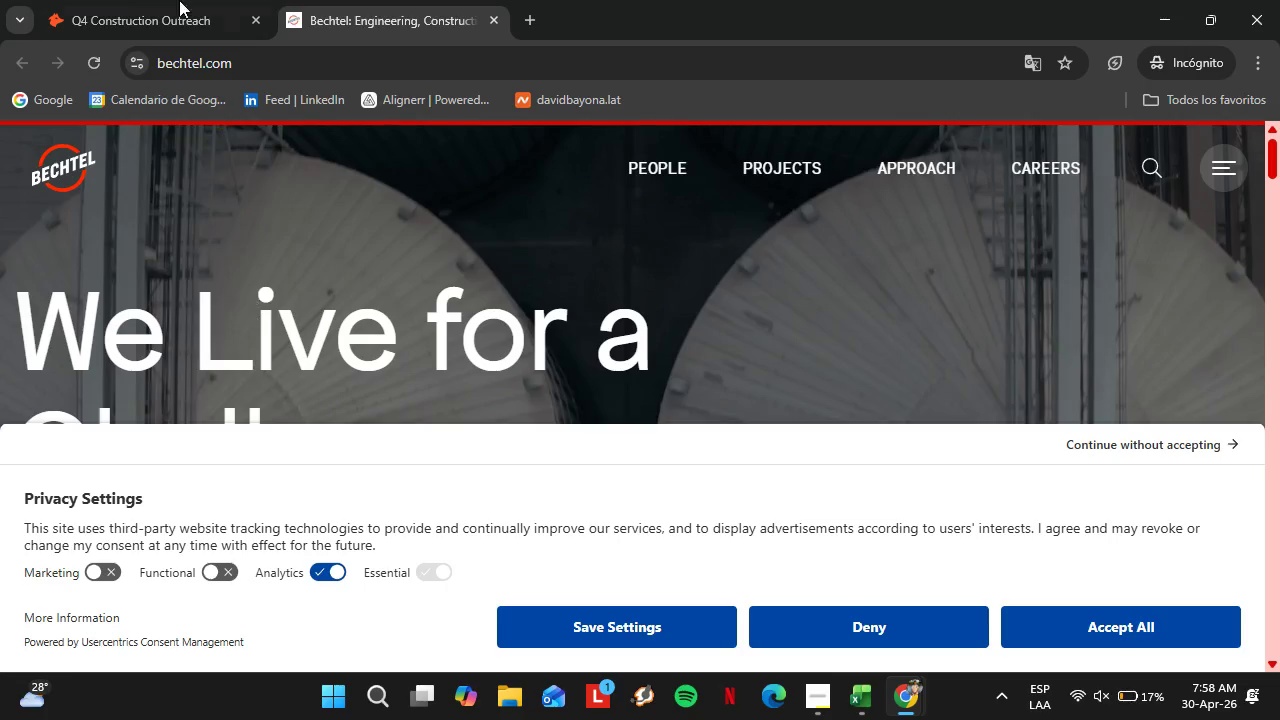 
left_click([119, 0])
 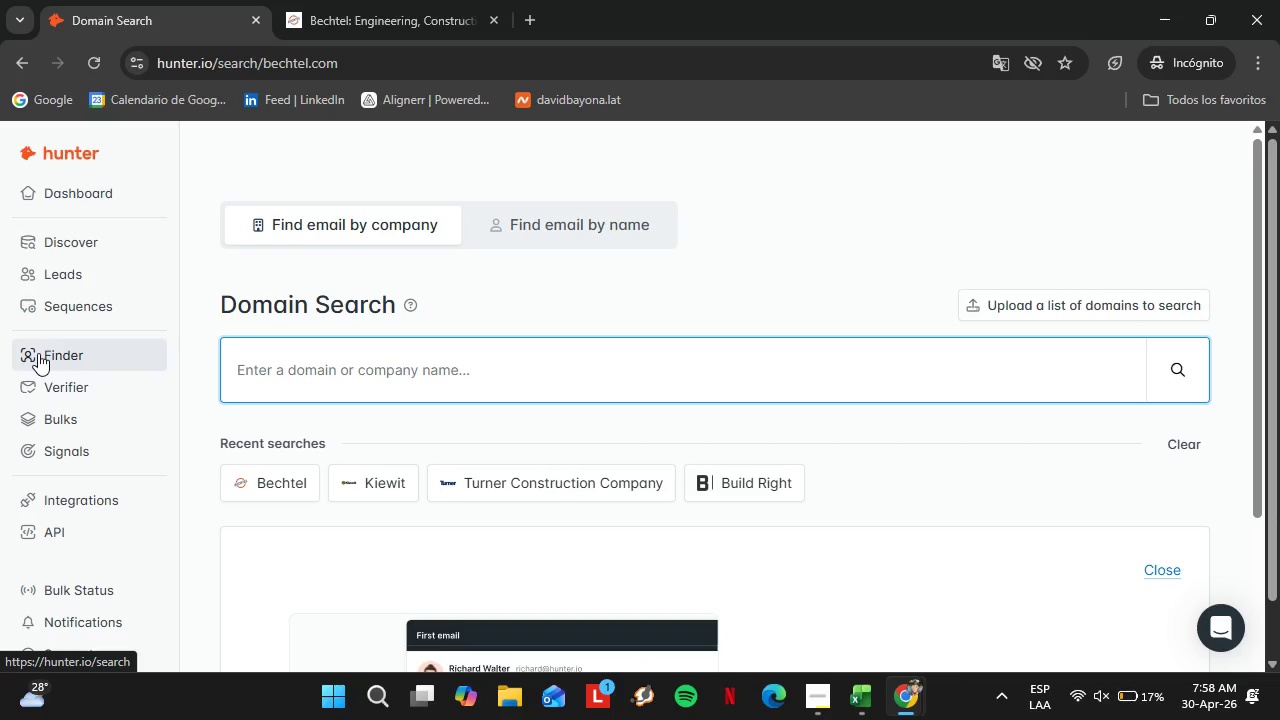 
wait(17.94)
 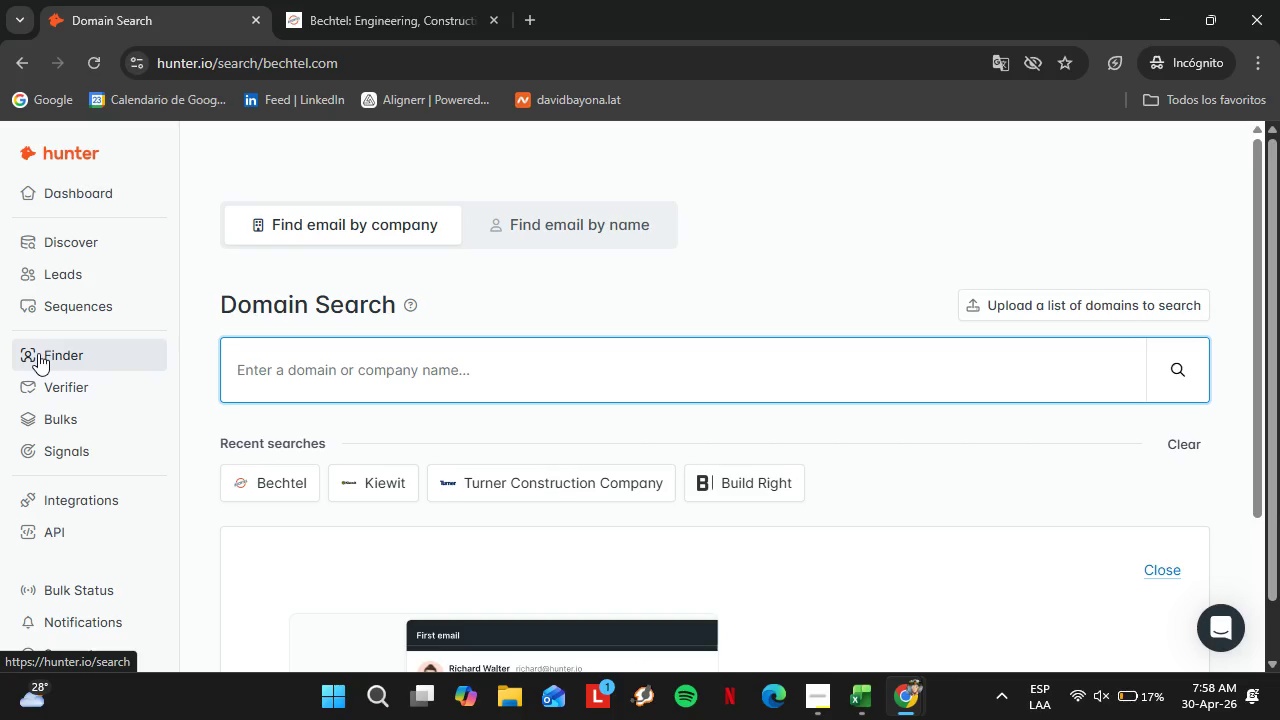 
type(fluop)
key(Backspace)
type(r.com)
 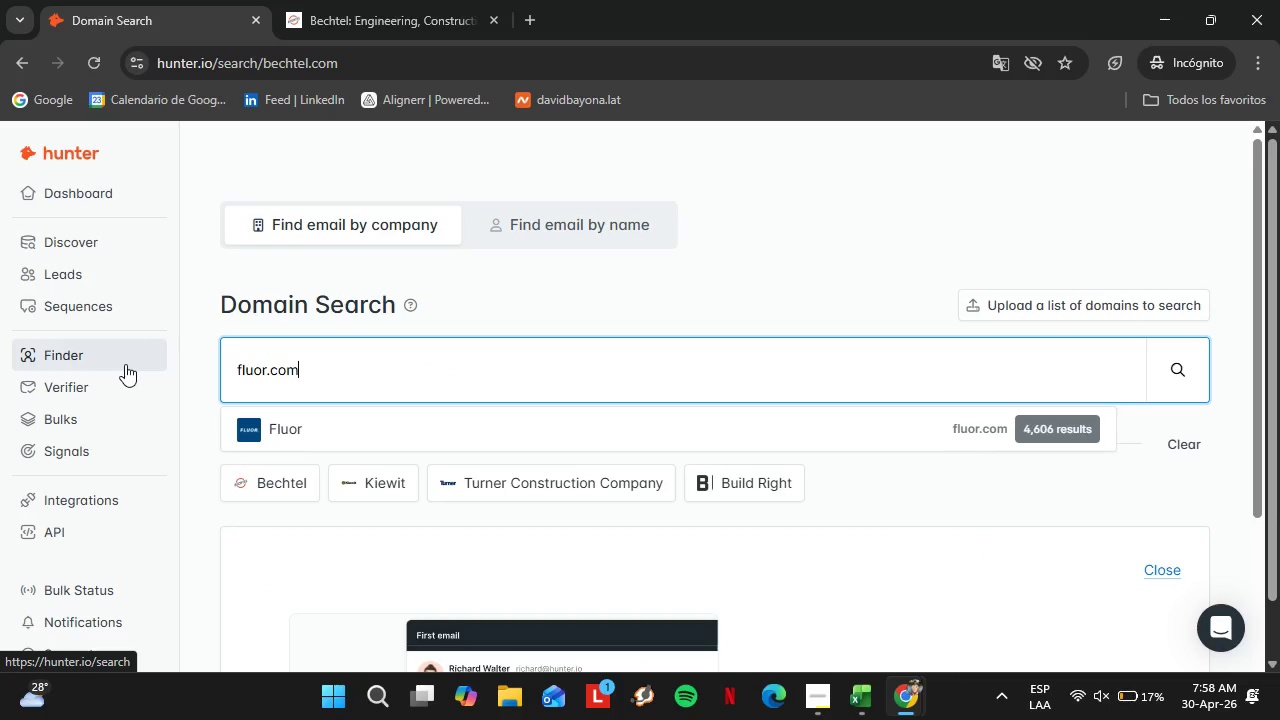 
key(Enter)
 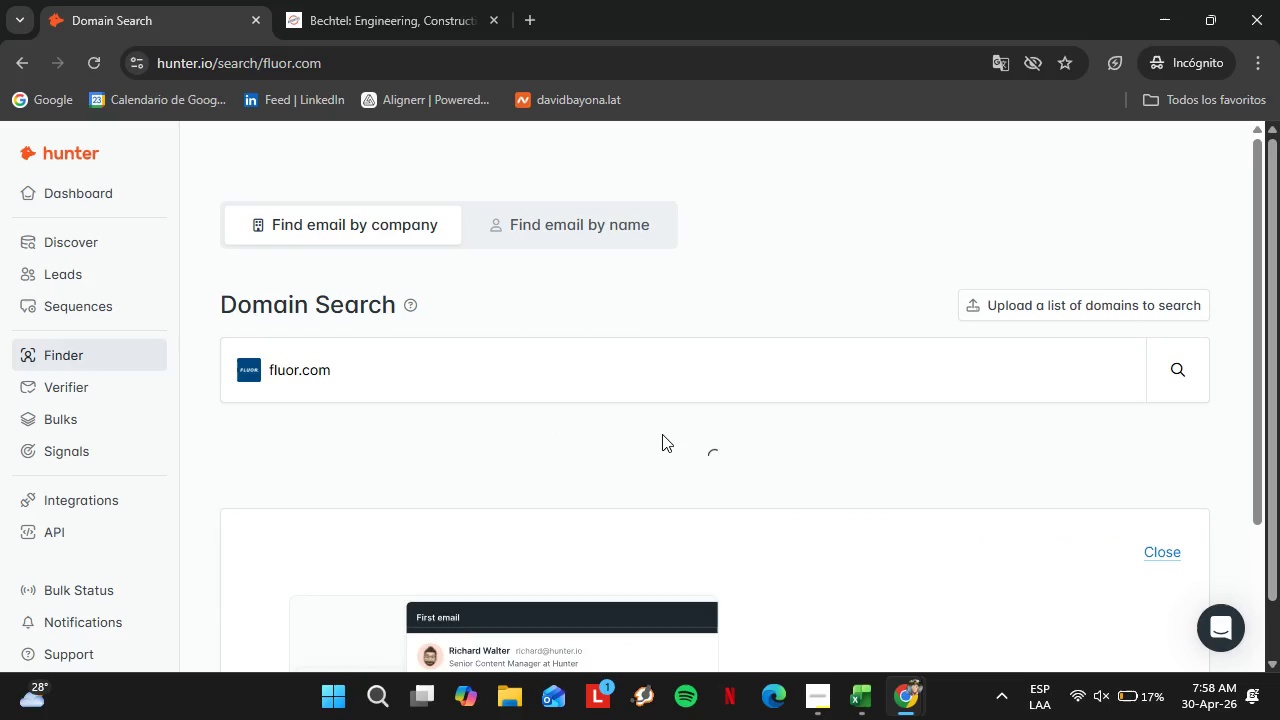 
scroll: coordinate [662, 434], scroll_direction: down, amount: 6.0
 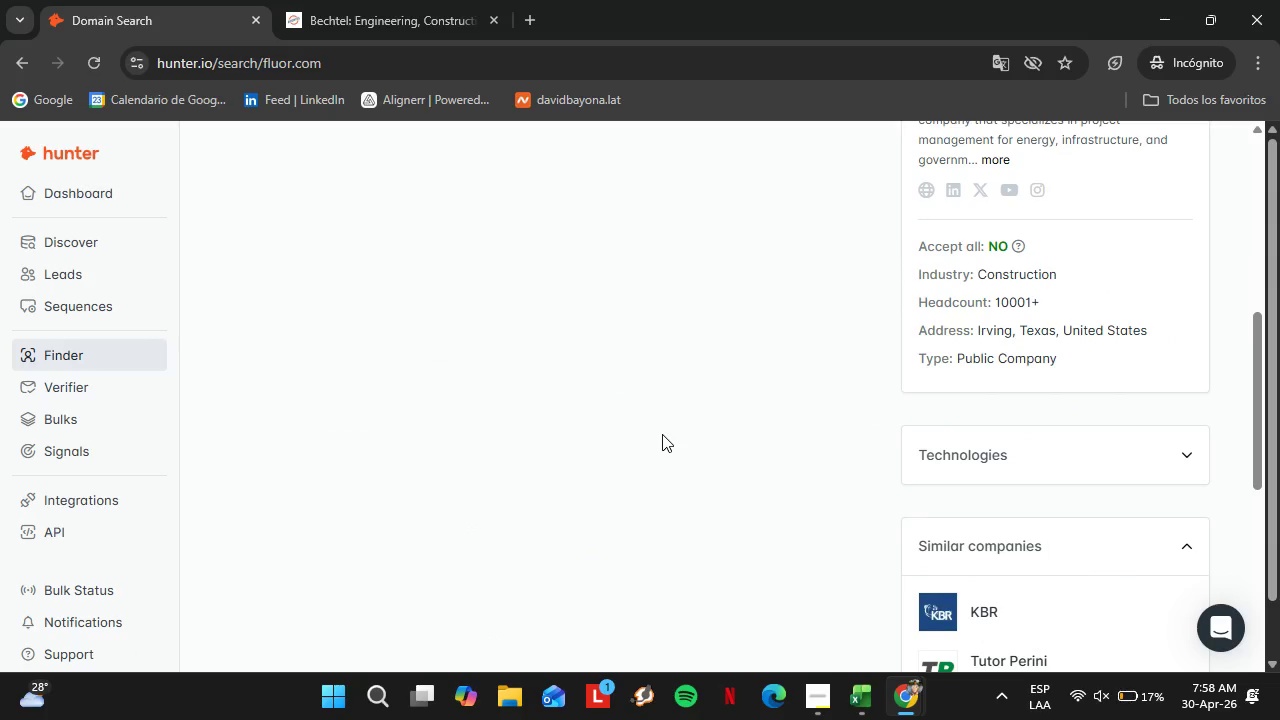 
scroll: coordinate [662, 434], scroll_direction: up, amount: 5.0
 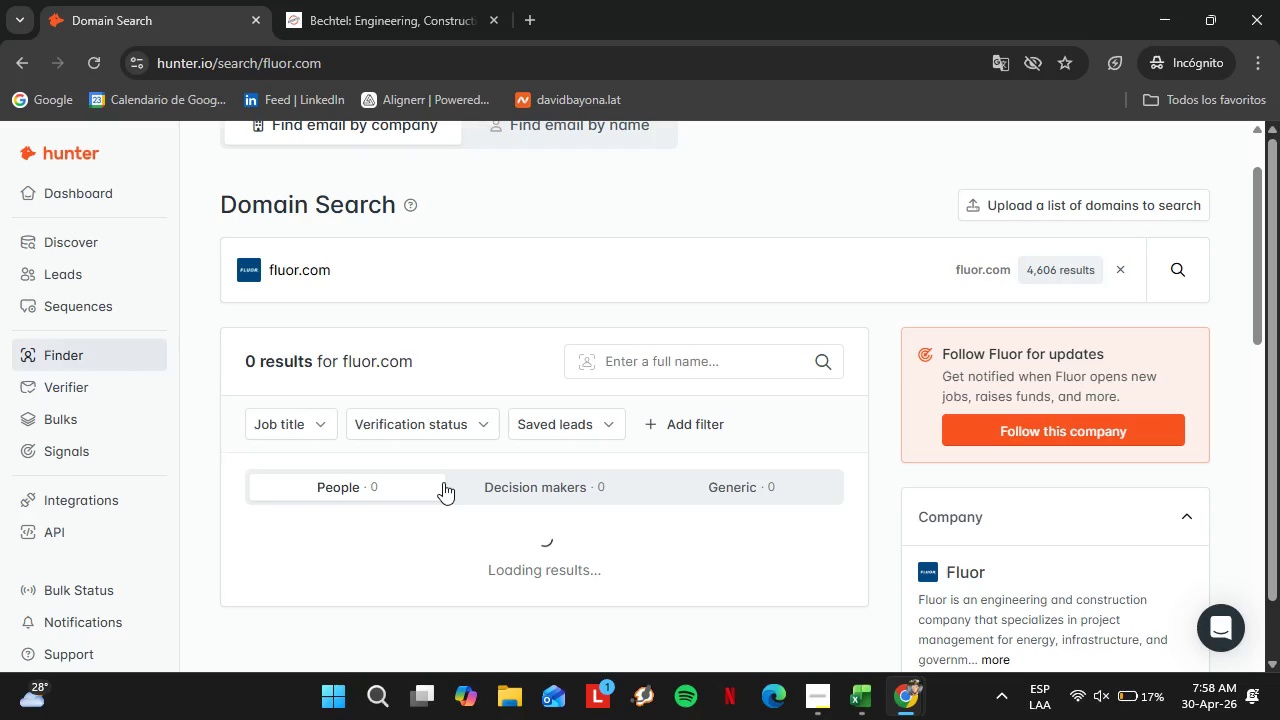 
scroll: coordinate [443, 482], scroll_direction: down, amount: 1.0
 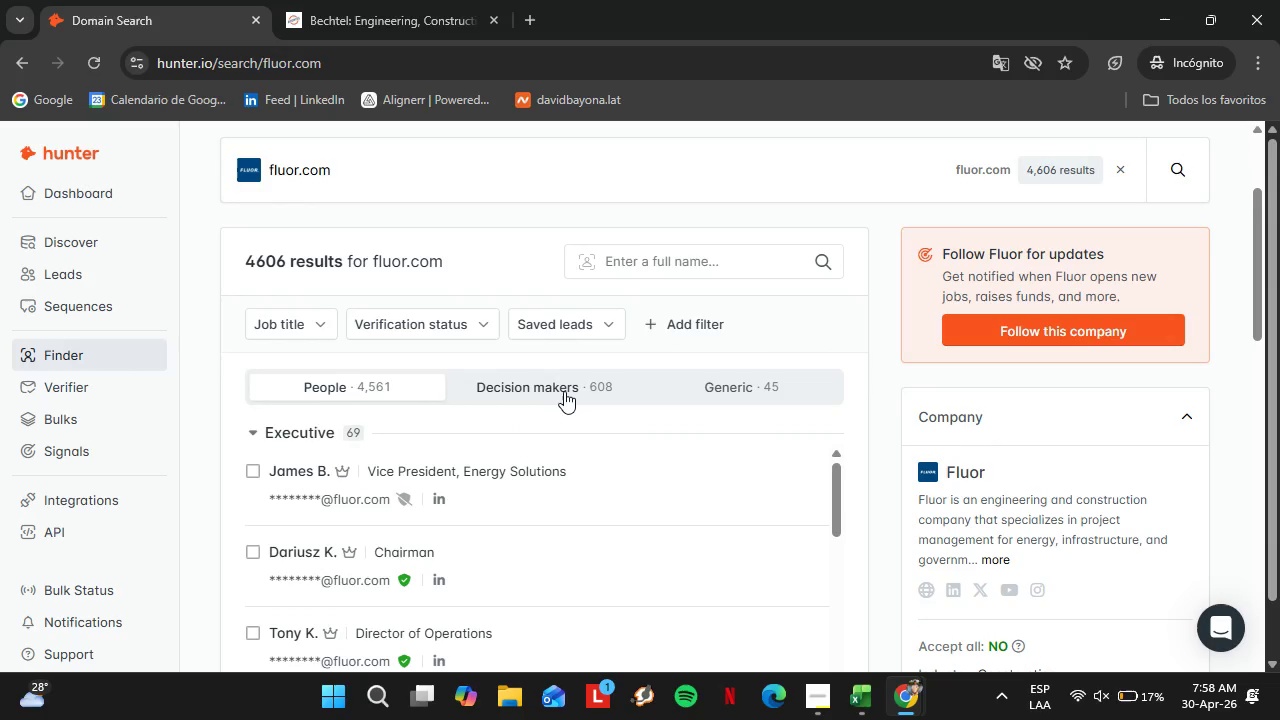 
left_click([562, 392])
 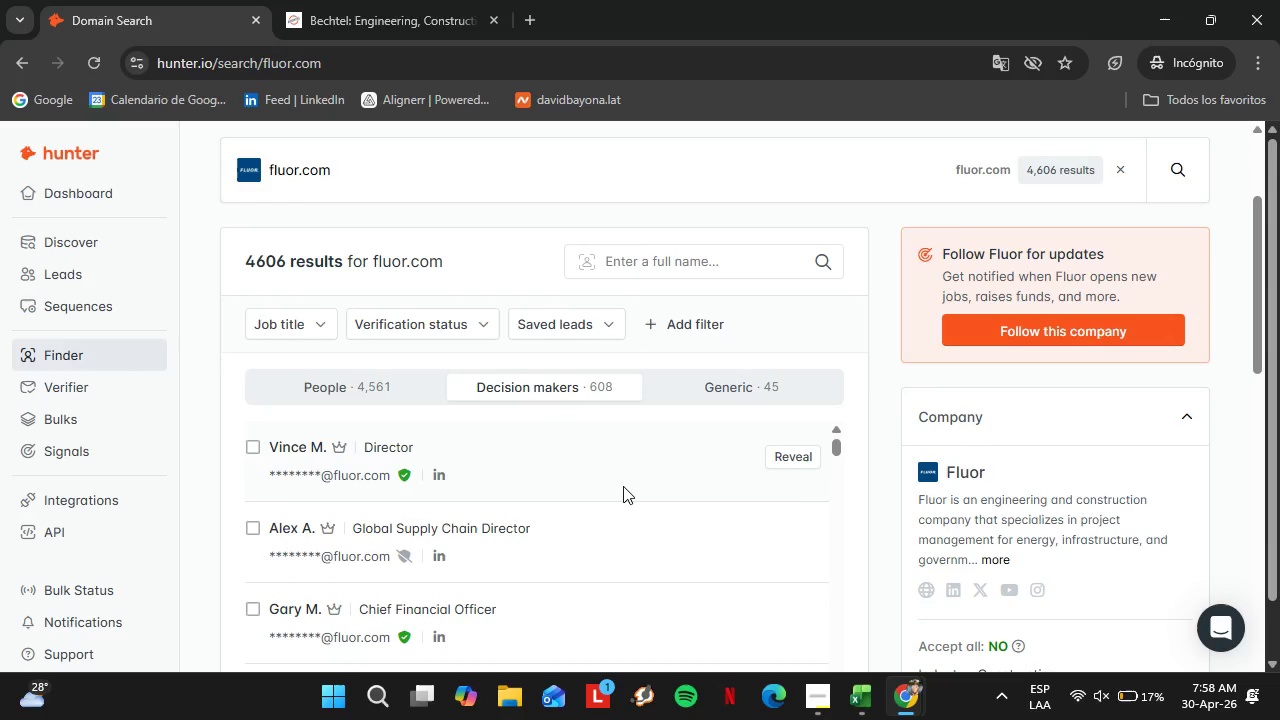 
scroll: coordinate [594, 487], scroll_direction: down, amount: 3.0
 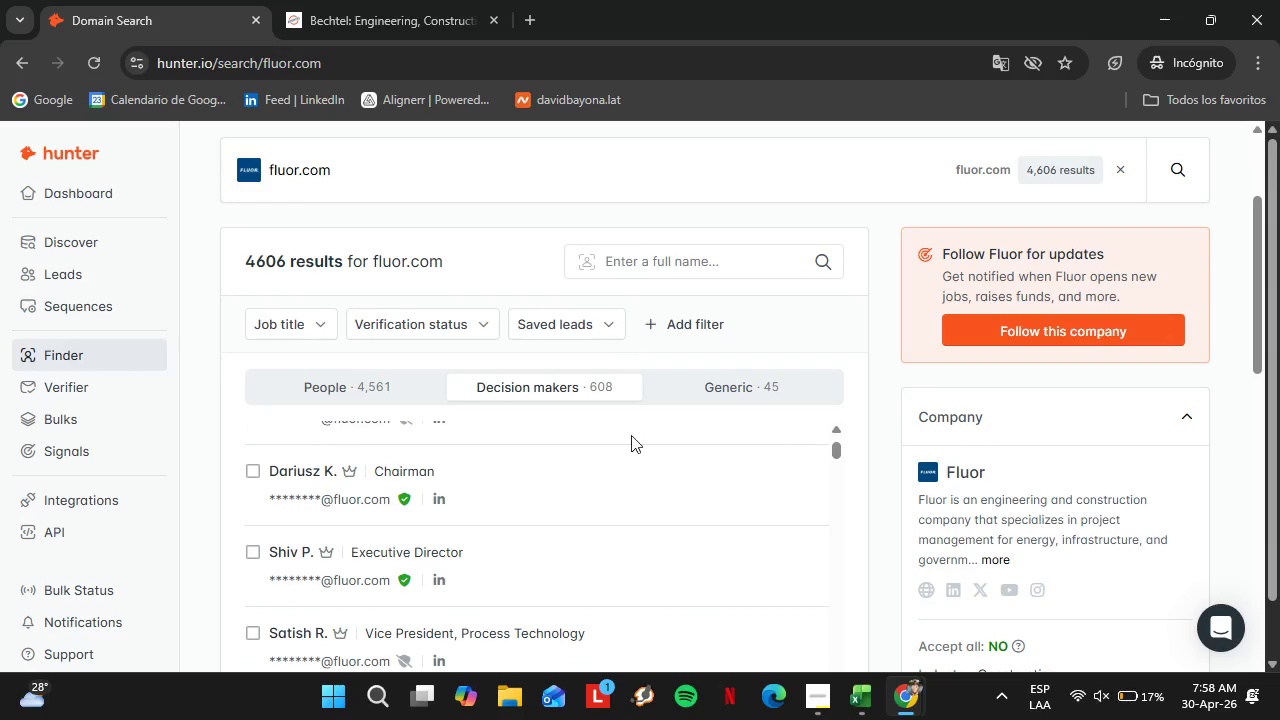 
scroll: coordinate [629, 515], scroll_direction: up, amount: 4.0
 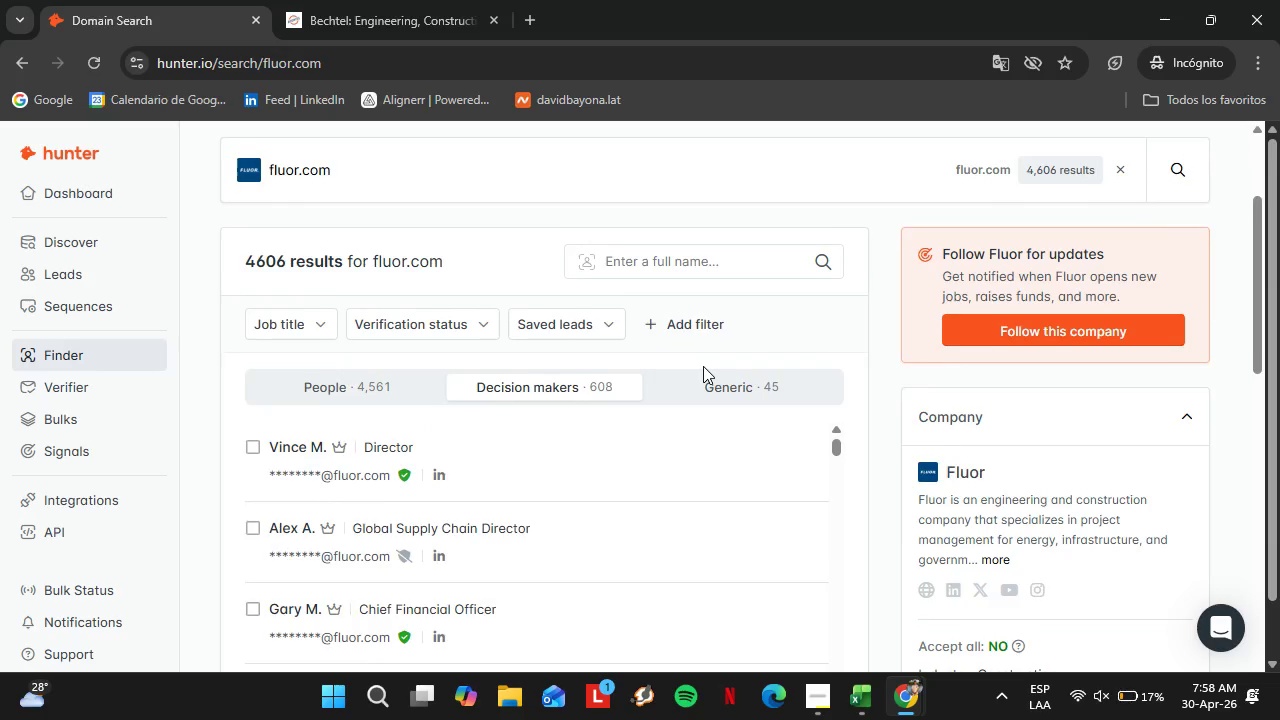 
scroll: coordinate [596, 497], scroll_direction: down, amount: 8.0
 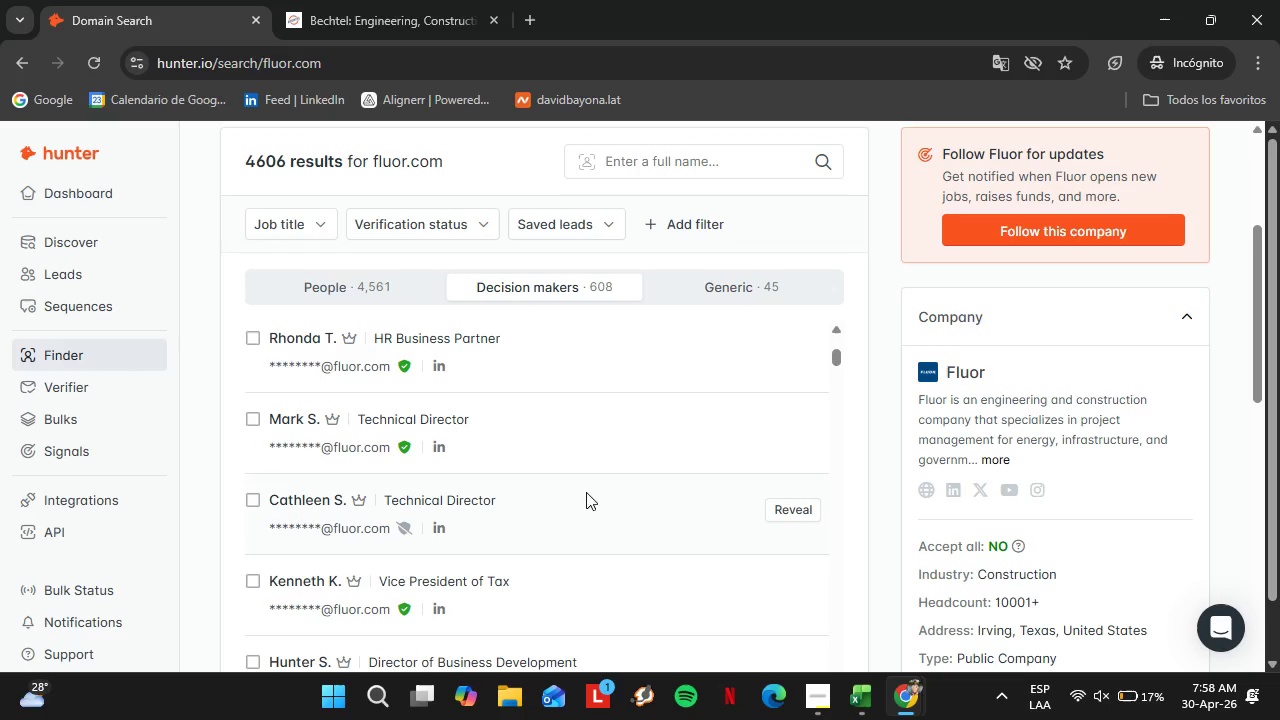 
scroll: coordinate [556, 501], scroll_direction: down, amount: 7.0
 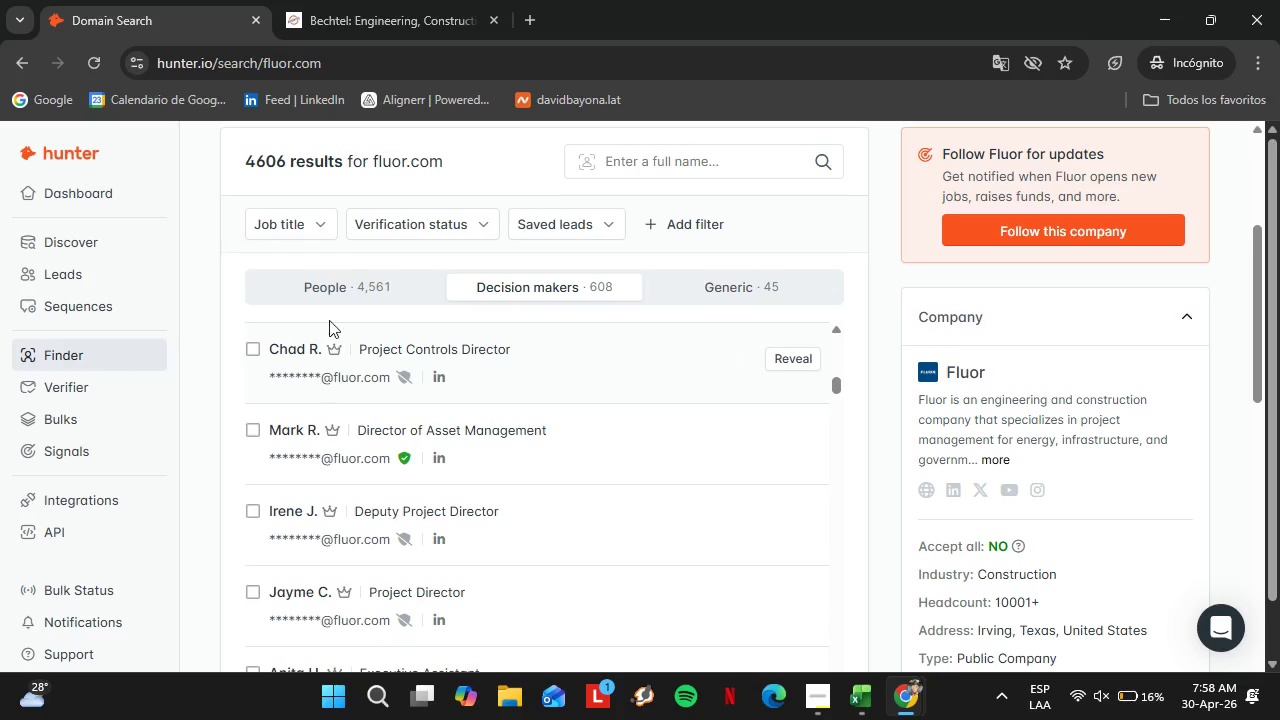 
left_click([303, 232])
 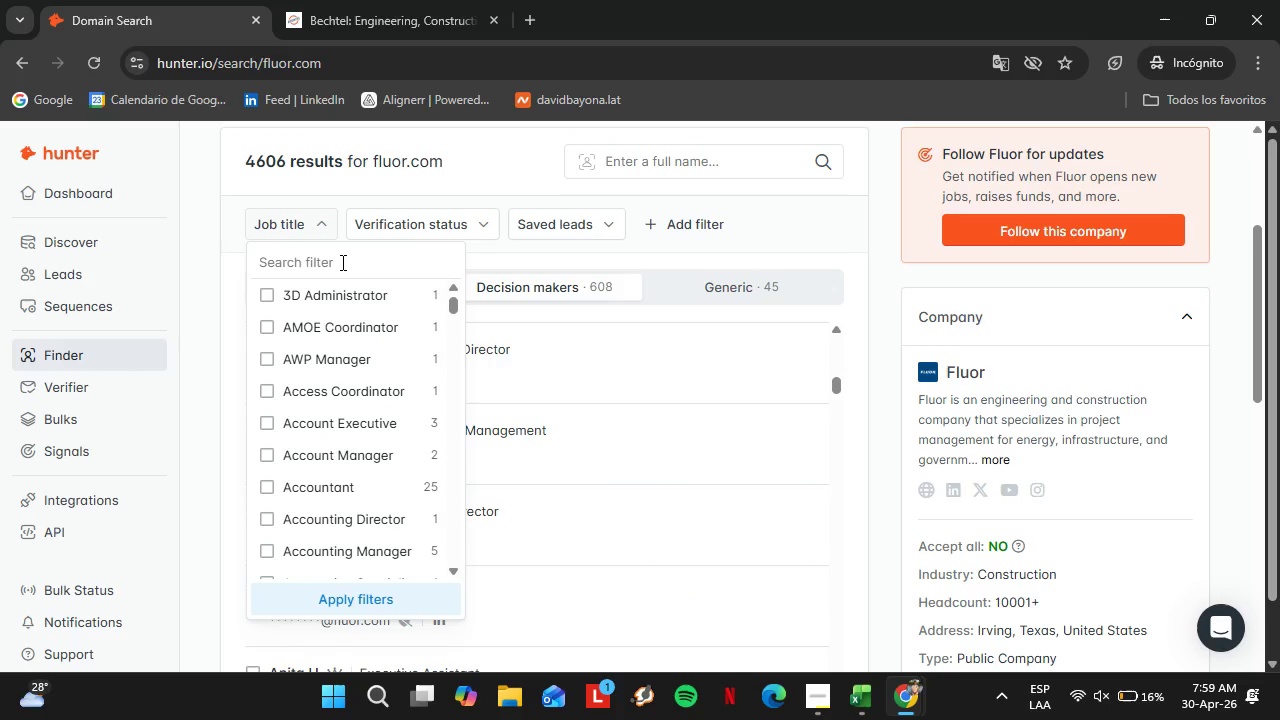 
type(Finance )
 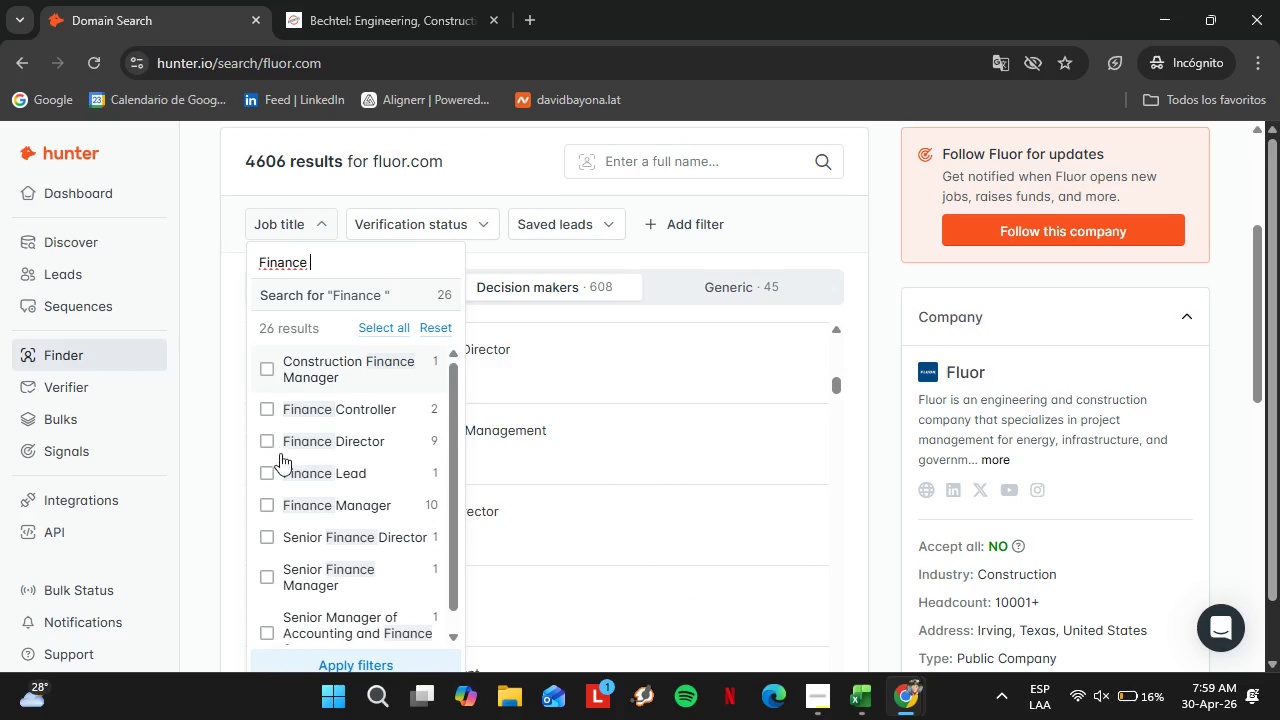 
left_click([267, 448])
 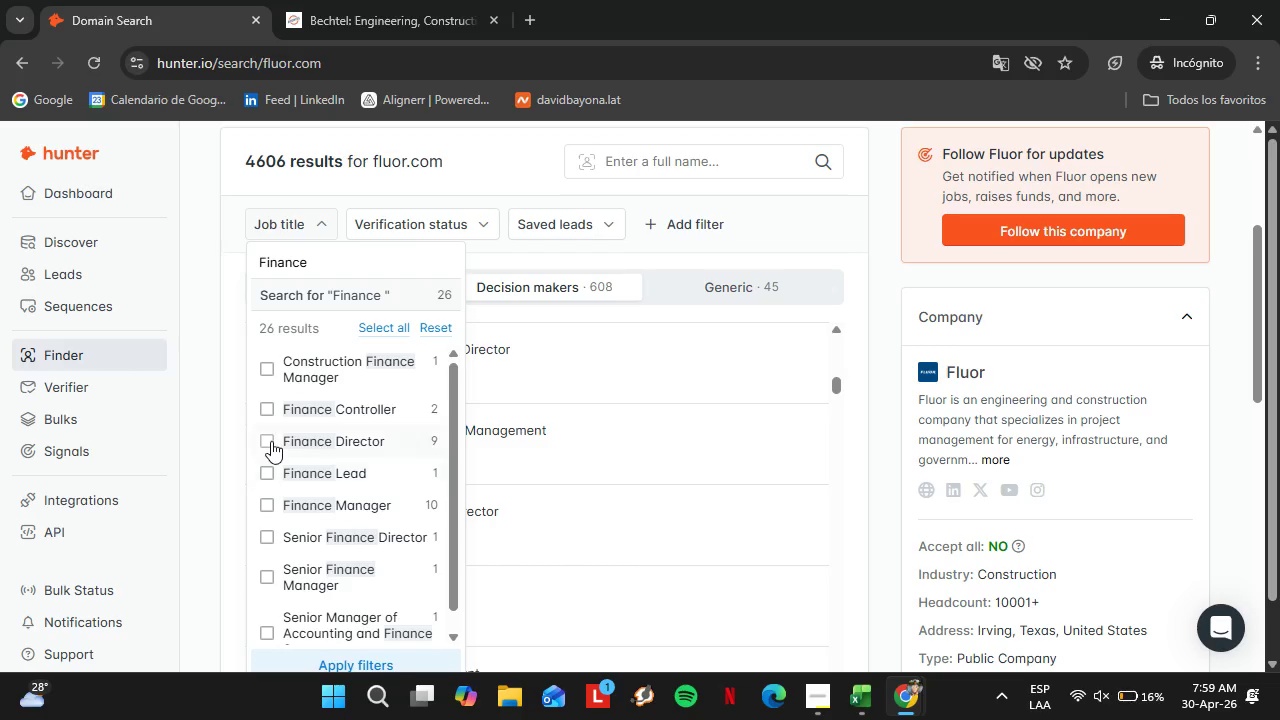 
left_click([271, 441])
 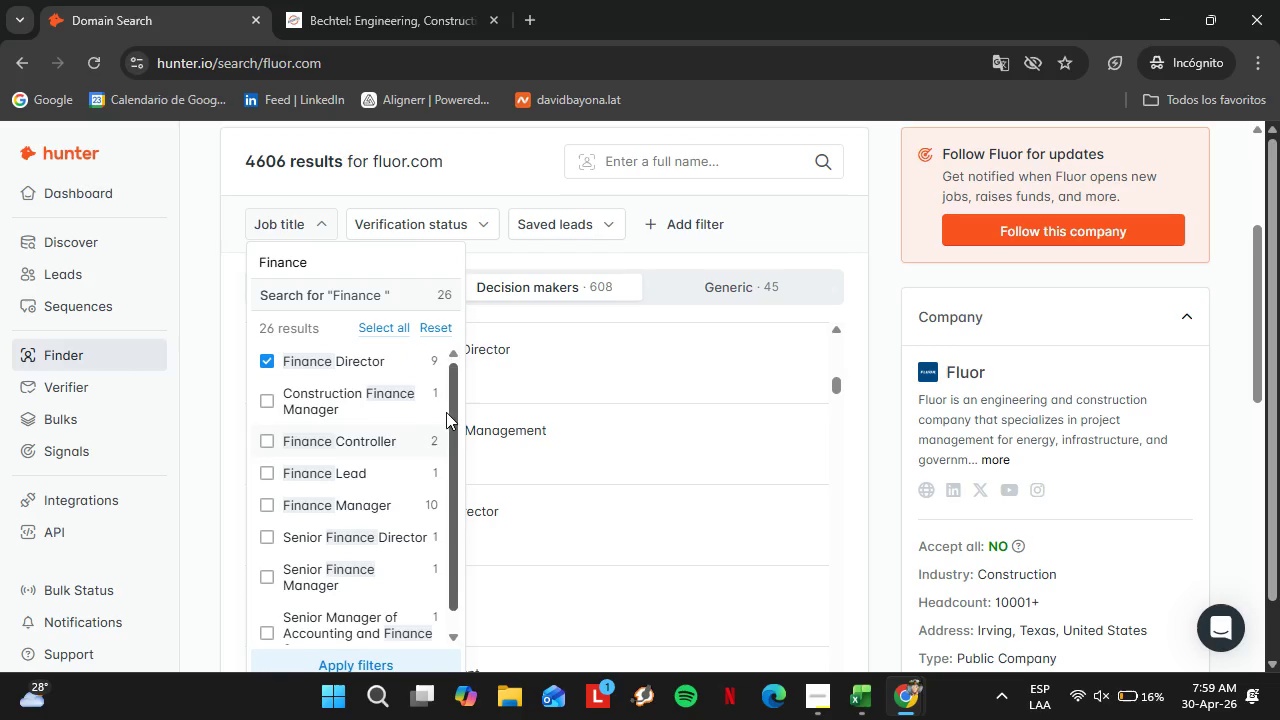 
scroll: coordinate [447, 412], scroll_direction: down, amount: 4.0
 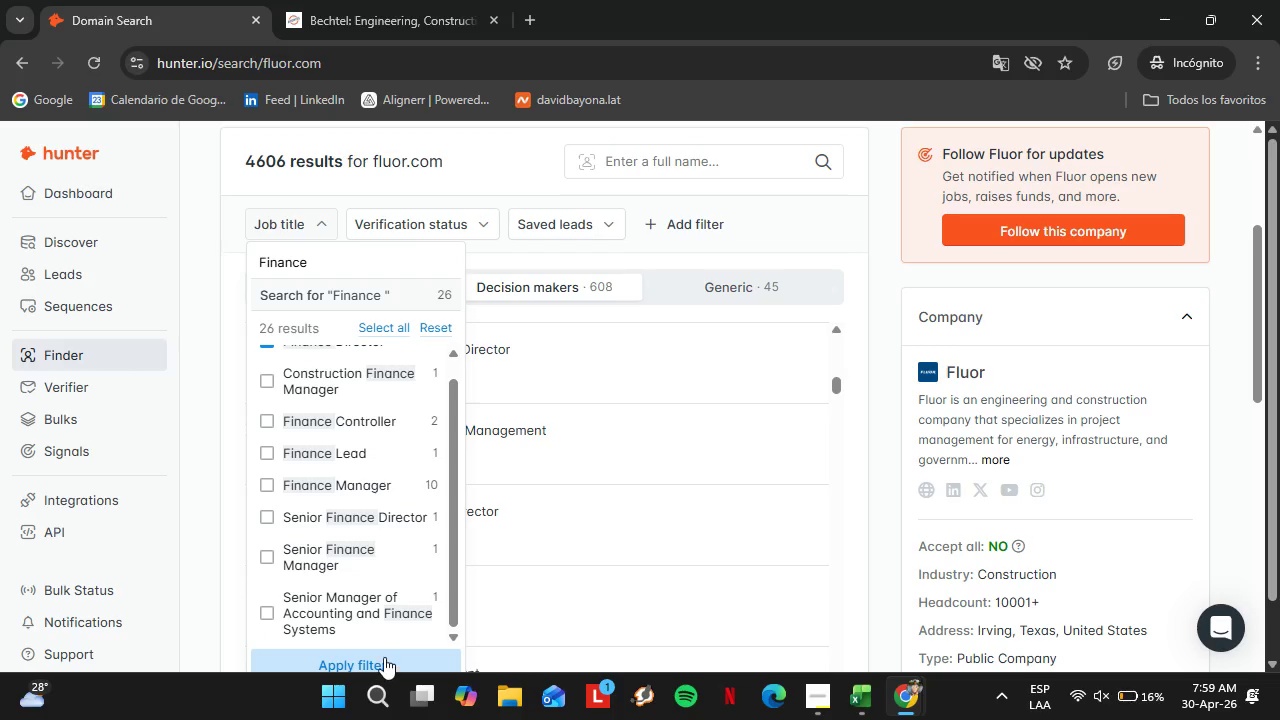 
left_click([384, 657])
 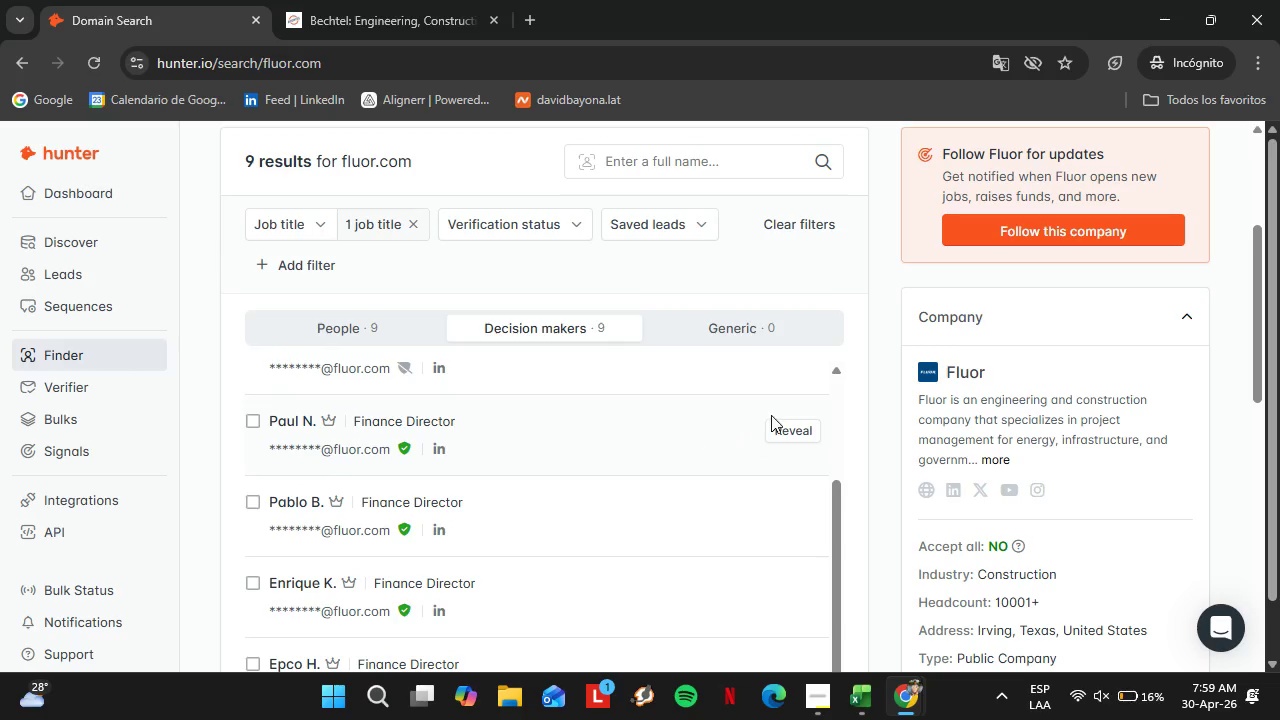 
scroll: coordinate [687, 479], scroll_direction: up, amount: 8.0
 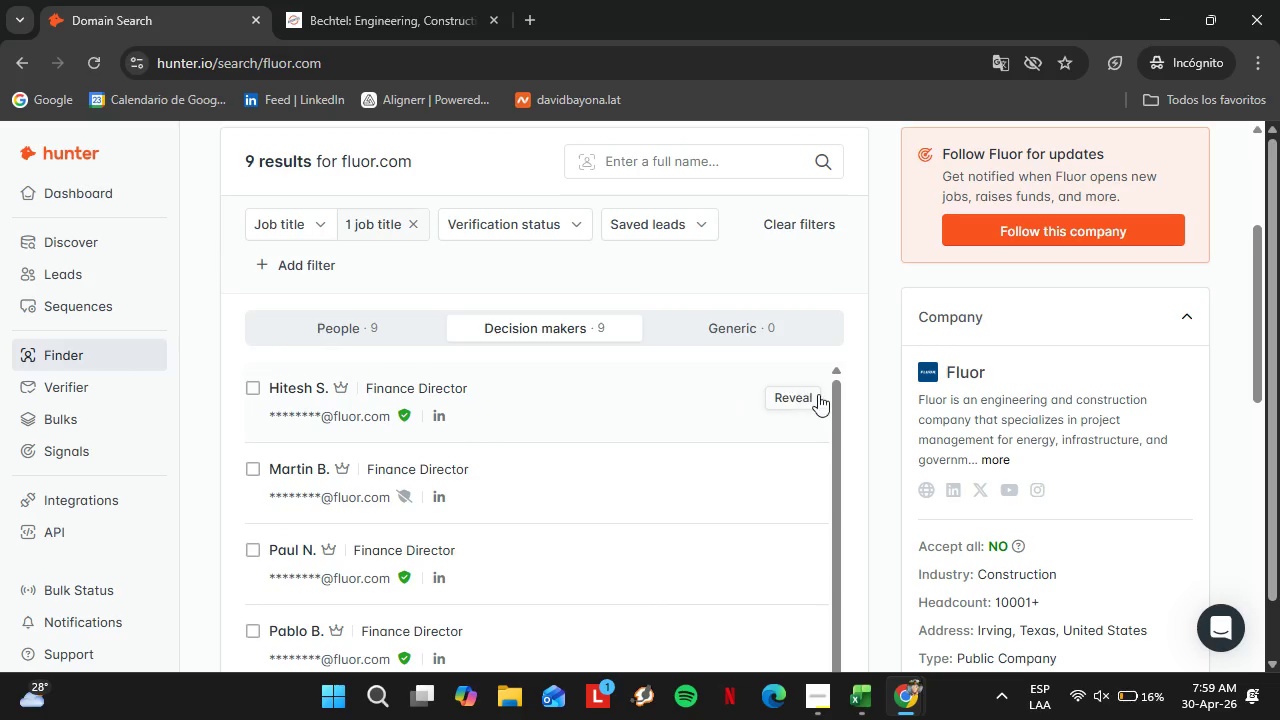 
left_click([799, 396])
 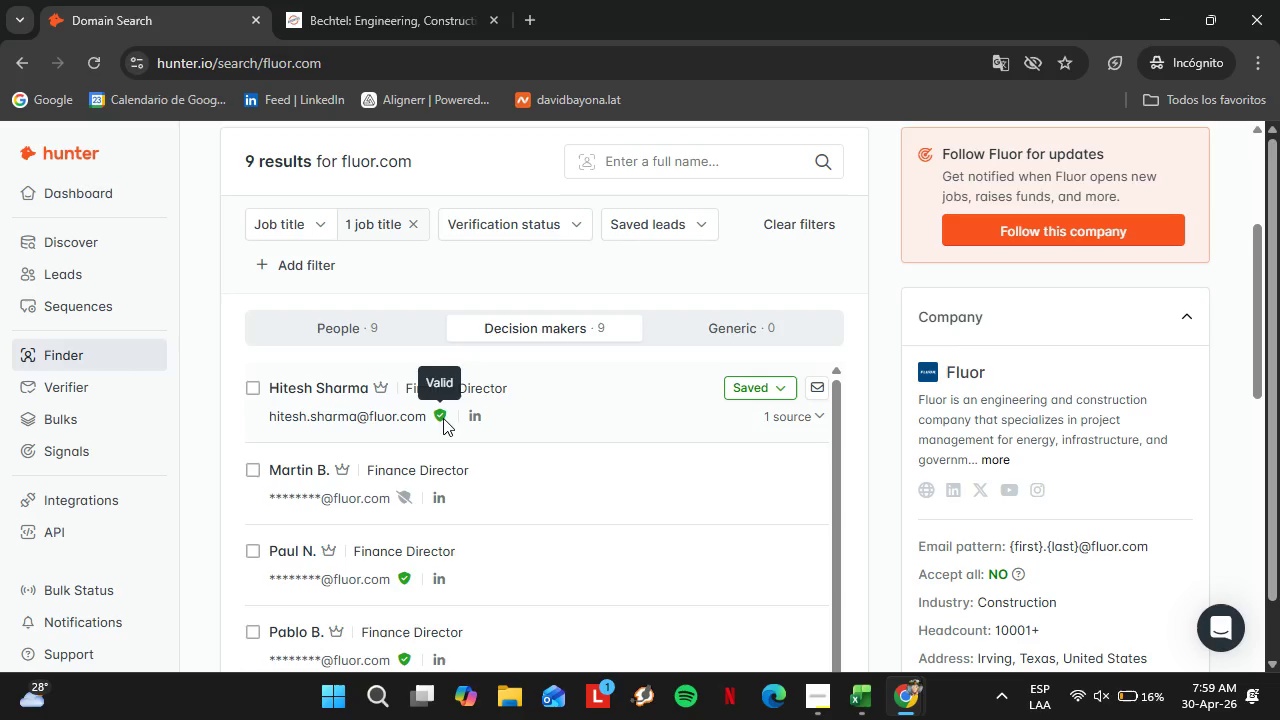 
right_click([472, 417])
 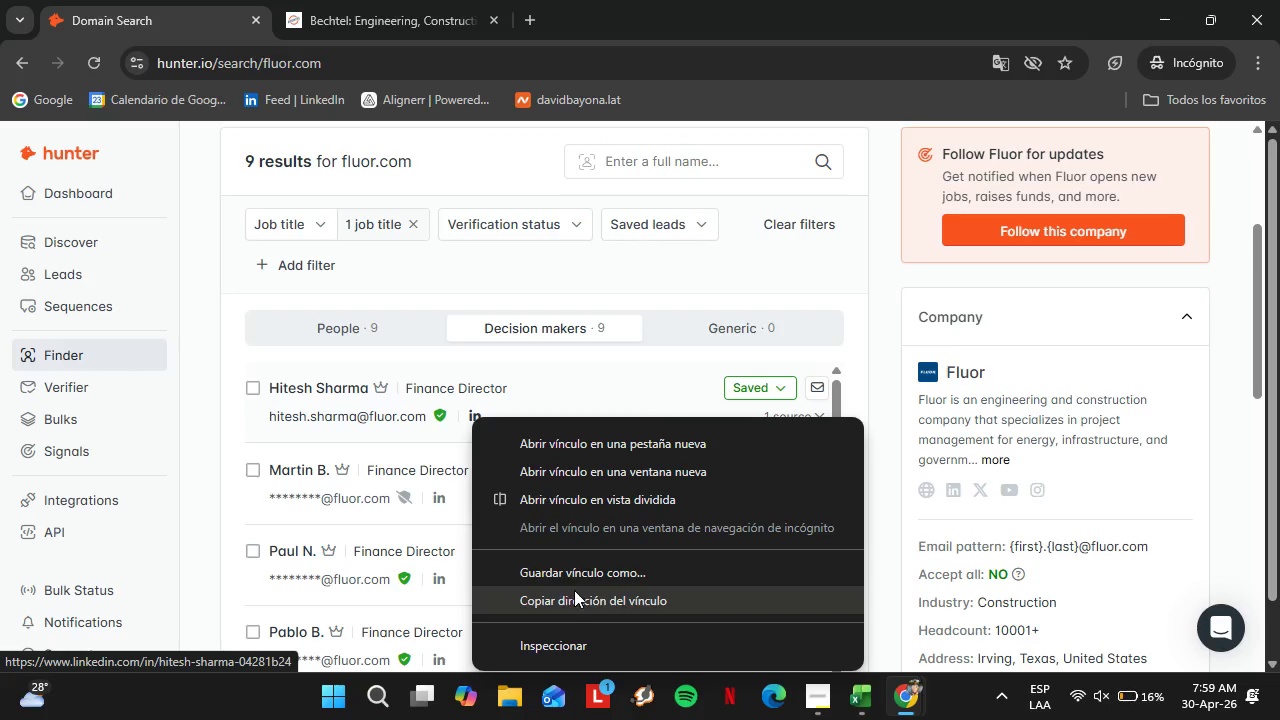 
left_click([574, 590])
 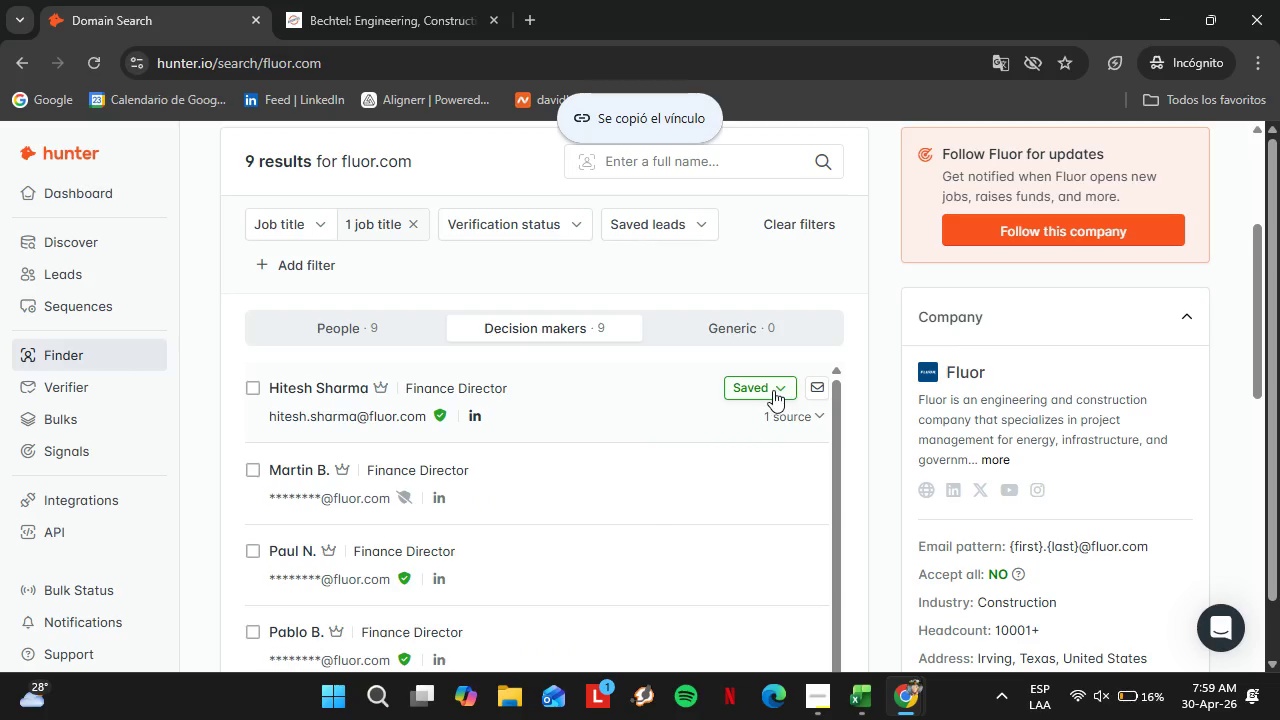 
left_click([773, 390])
 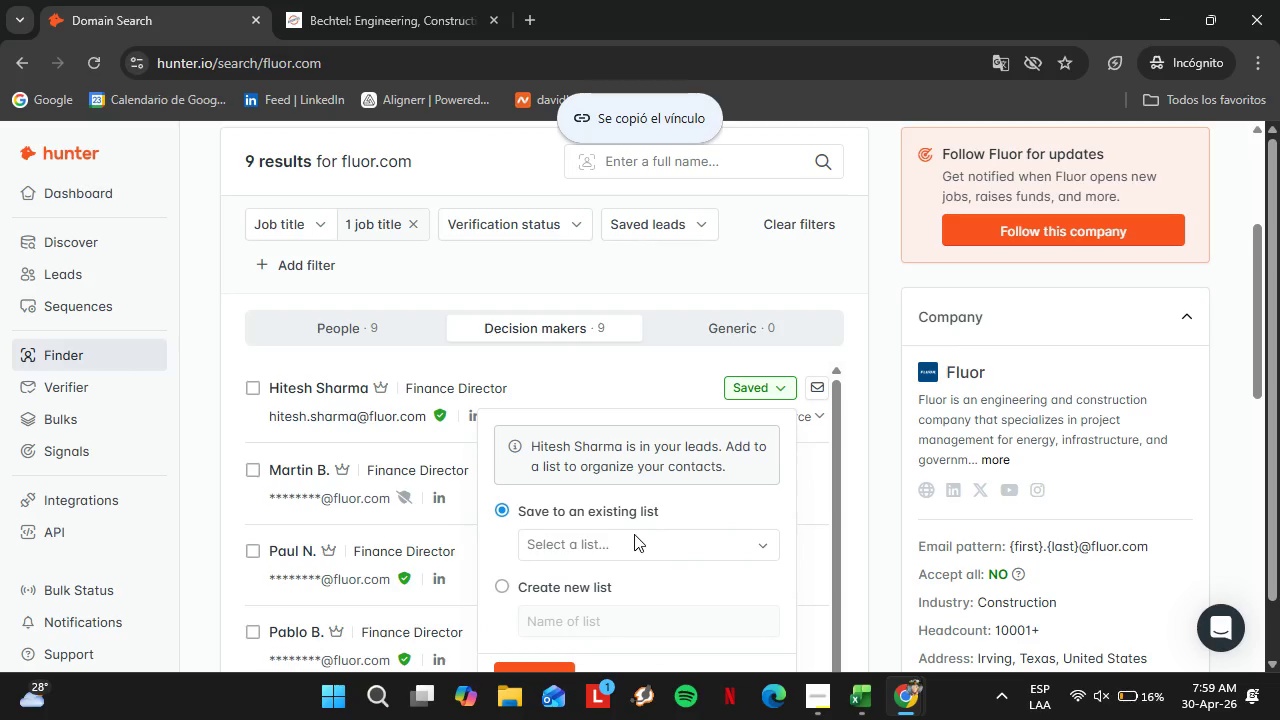 
left_click([634, 534])
 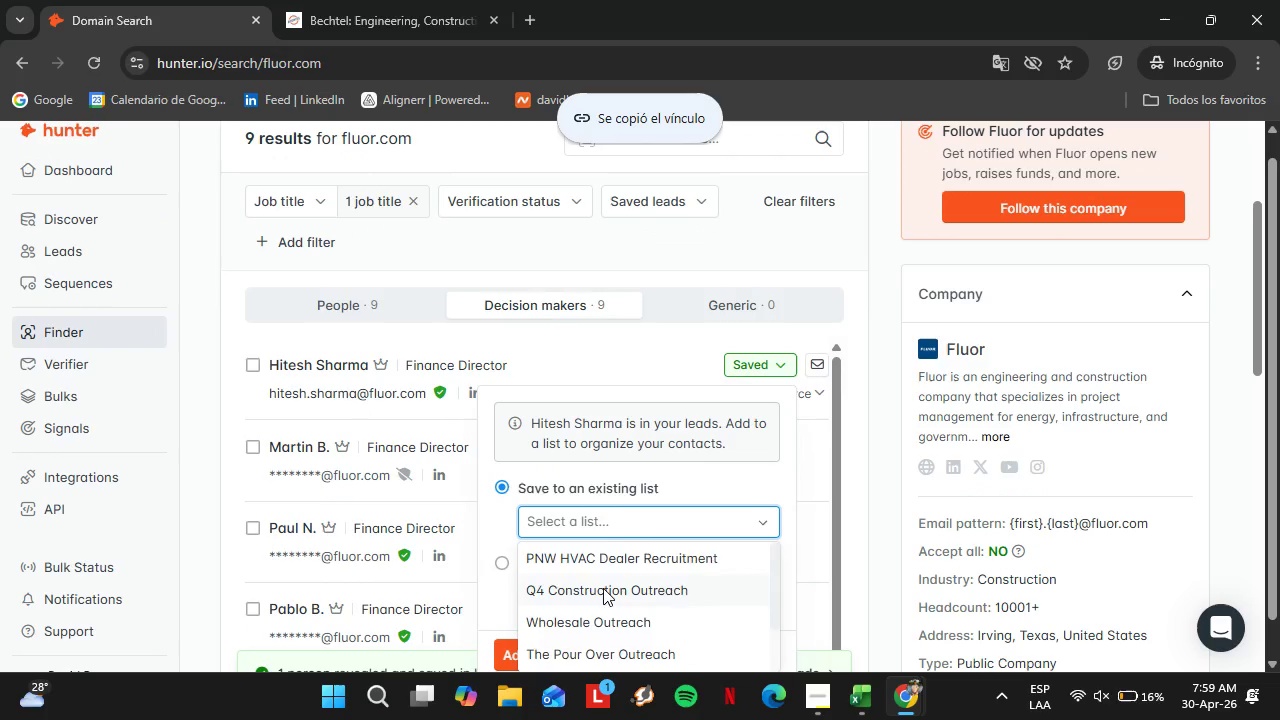 
scroll: coordinate [603, 589], scroll_direction: down, amount: 5.0
 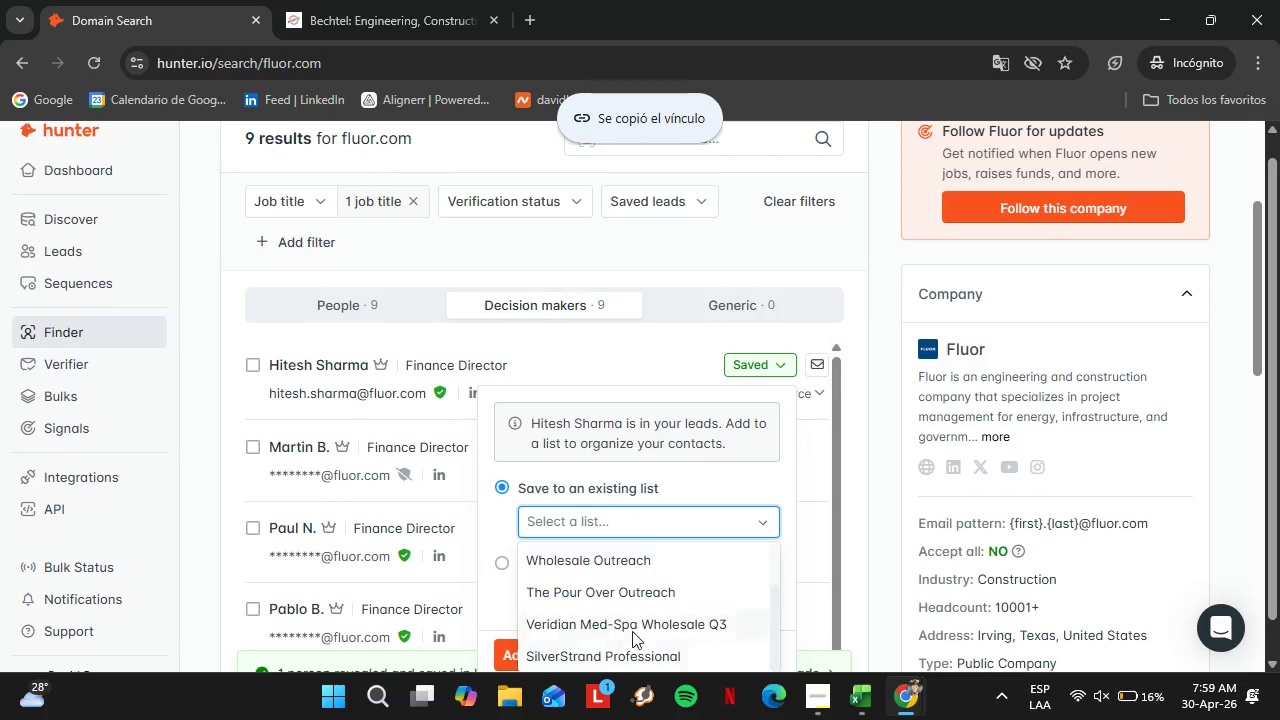 
scroll: coordinate [632, 630], scroll_direction: up, amount: 2.0
 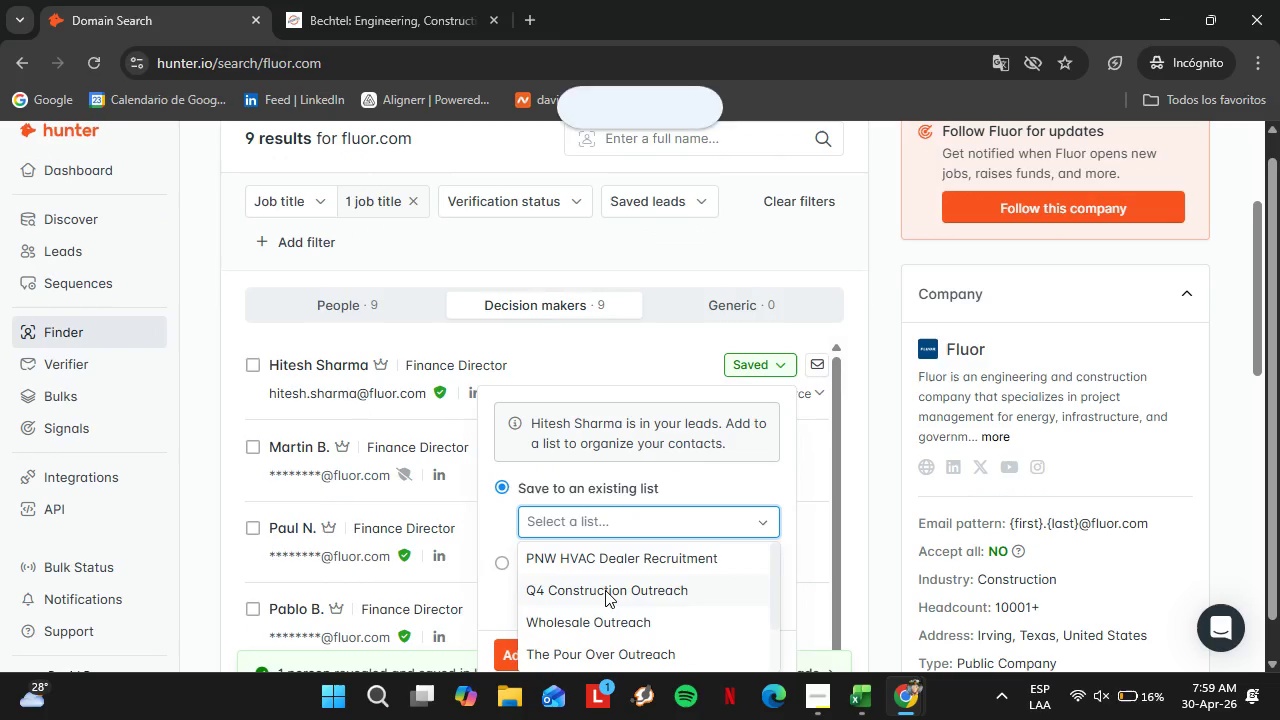 
left_click([605, 590])
 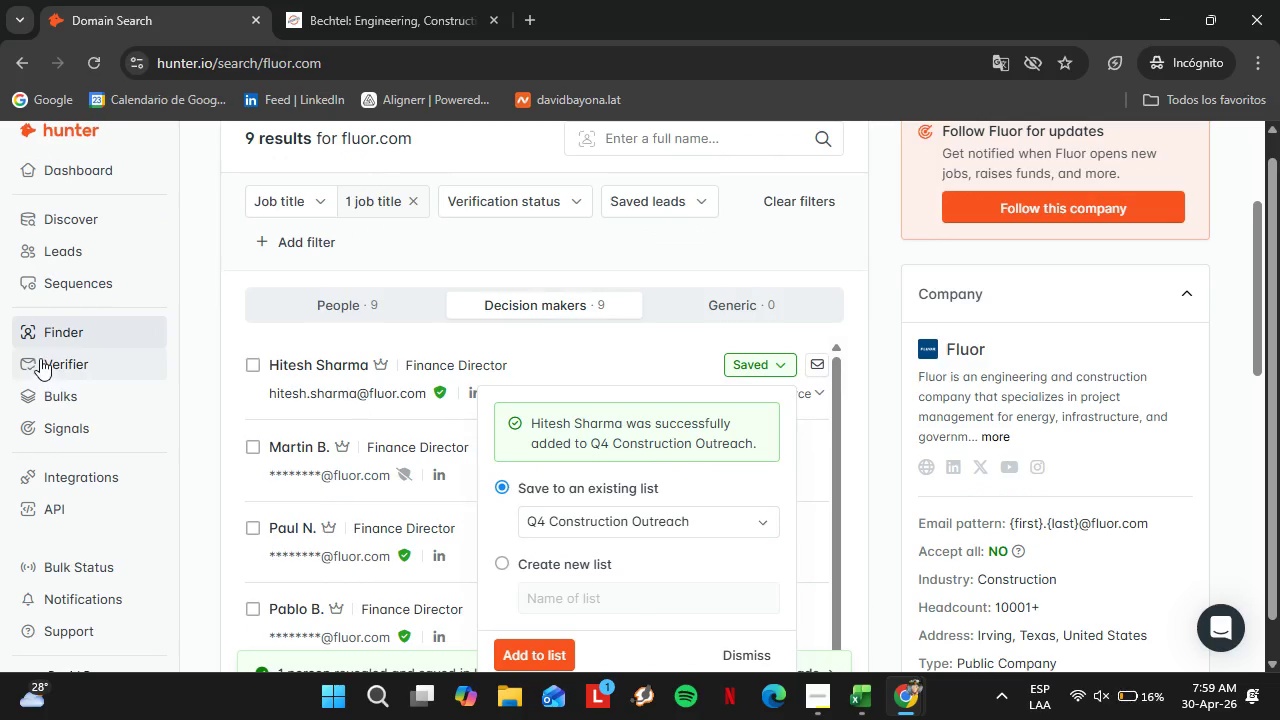 
left_click([89, 241])
 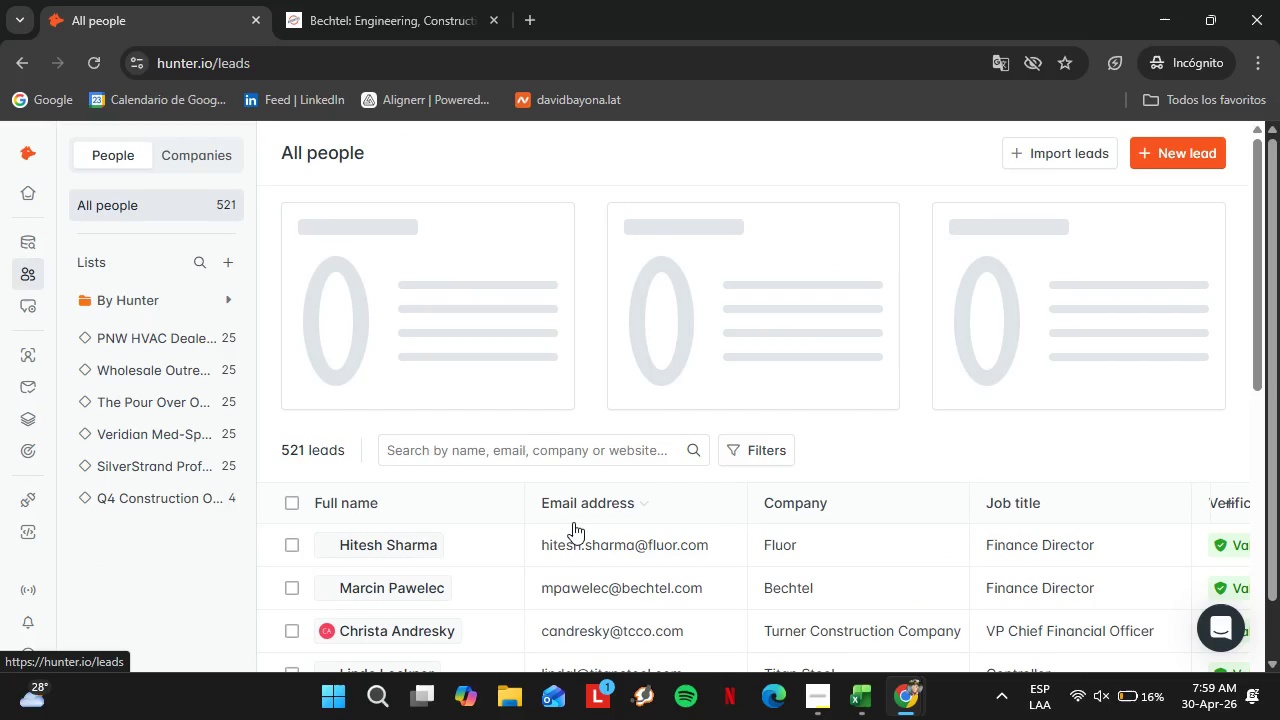 
scroll: coordinate [555, 541], scroll_direction: down, amount: 3.0
 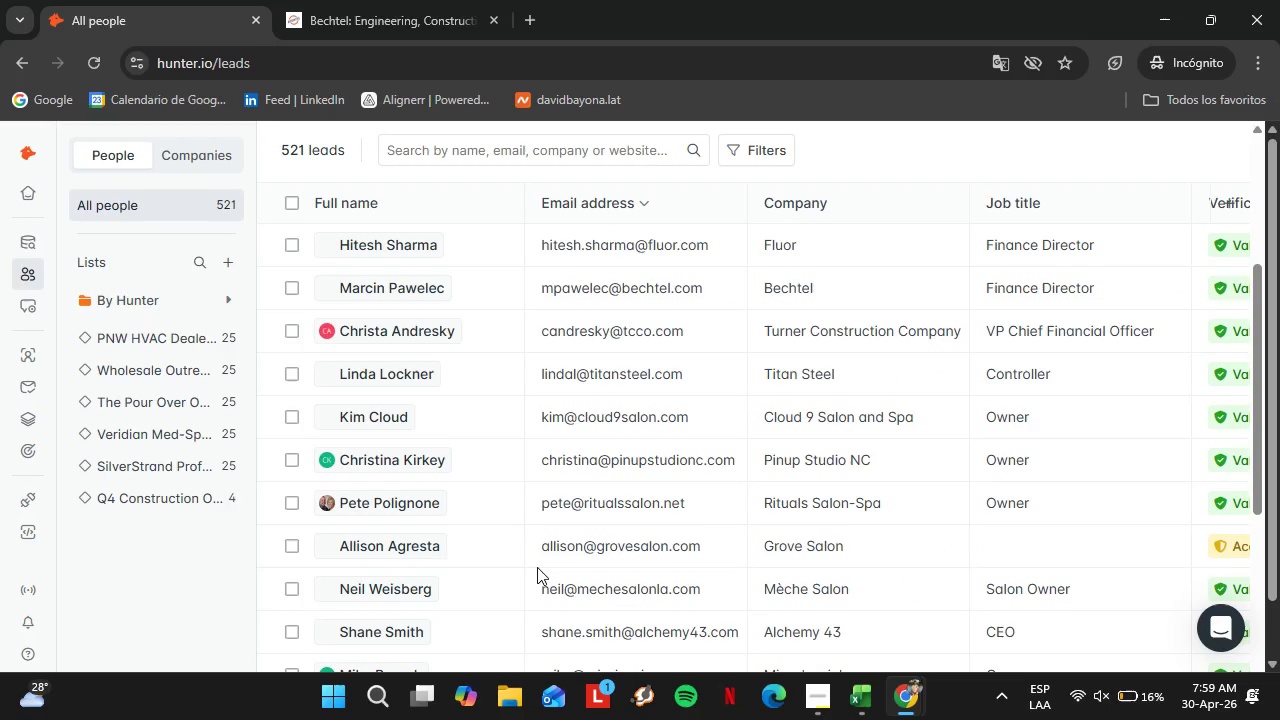 
left_click([147, 495])
 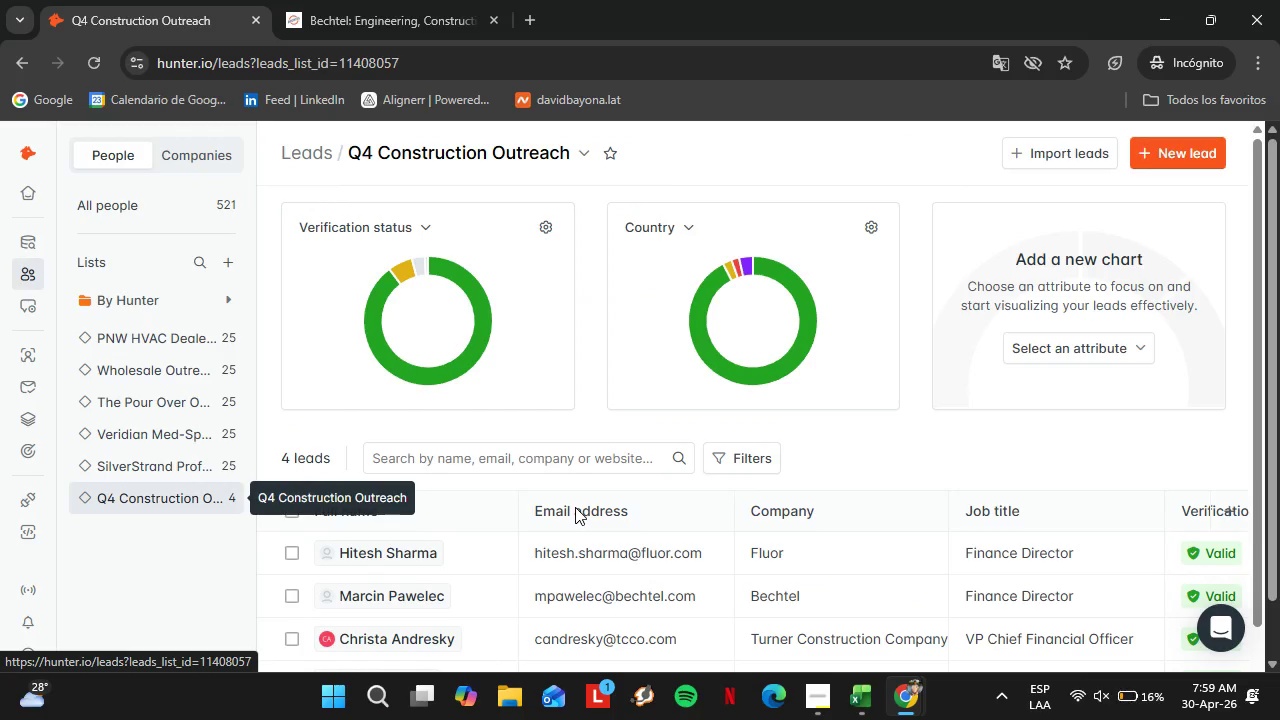 
scroll: coordinate [596, 523], scroll_direction: down, amount: 3.0
 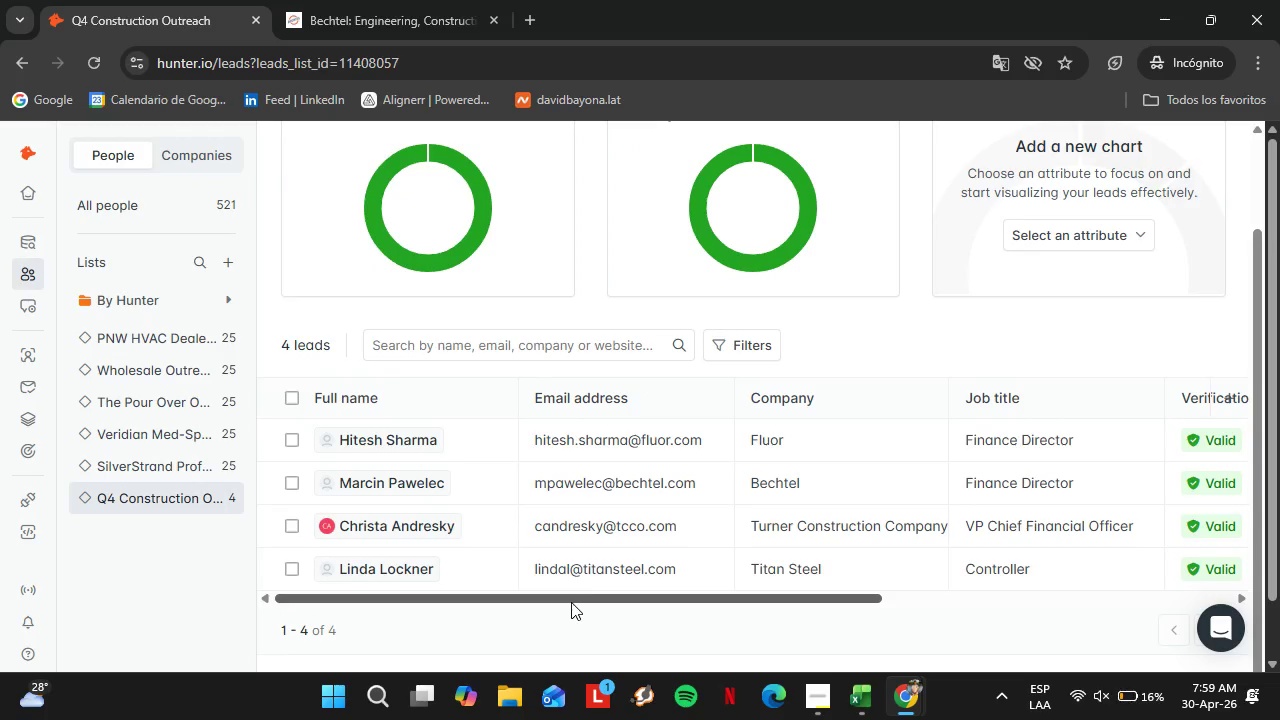 
left_click_drag(start_coordinate=[571, 602], to_coordinate=[894, 586])
 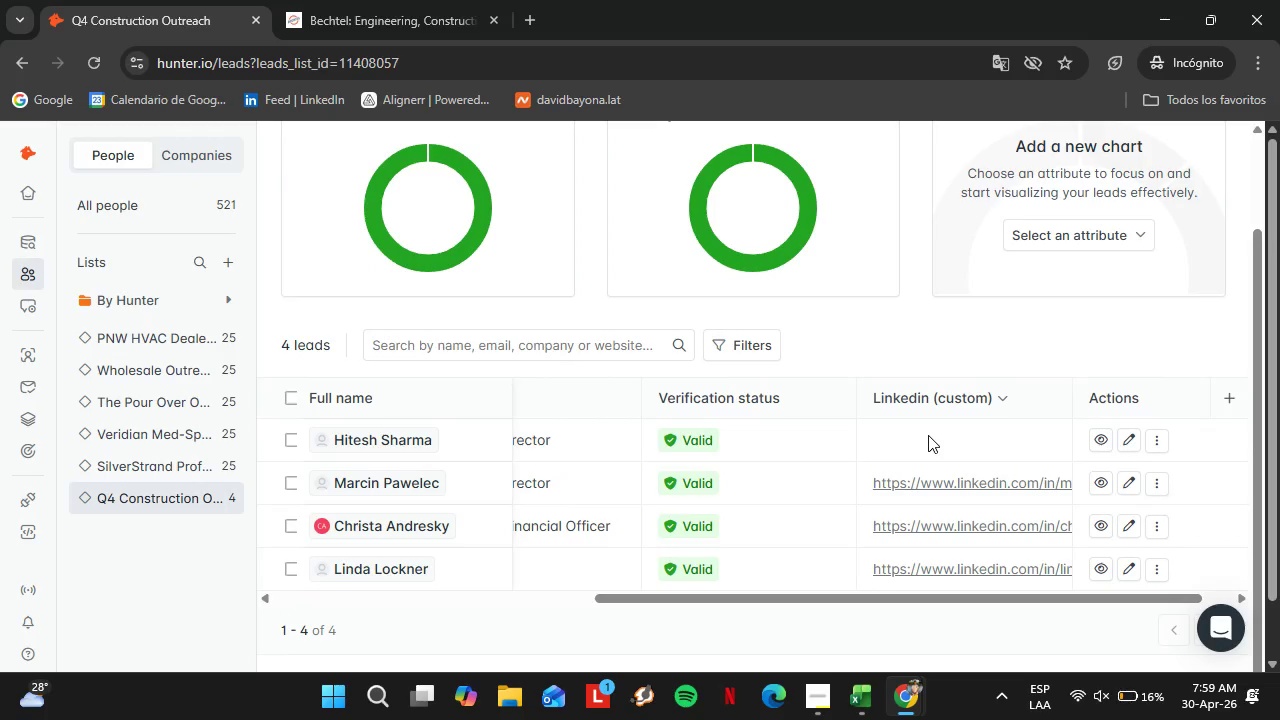 
double_click([928, 435])
 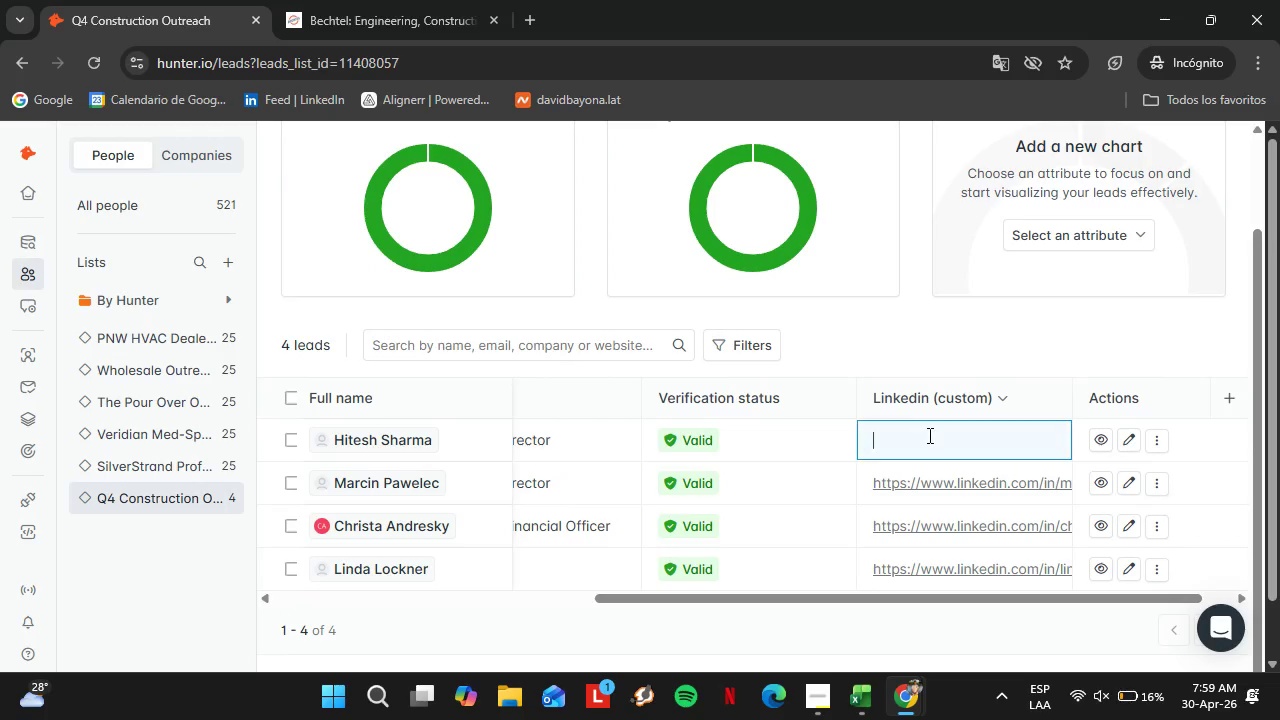 
triple_click([928, 435])
 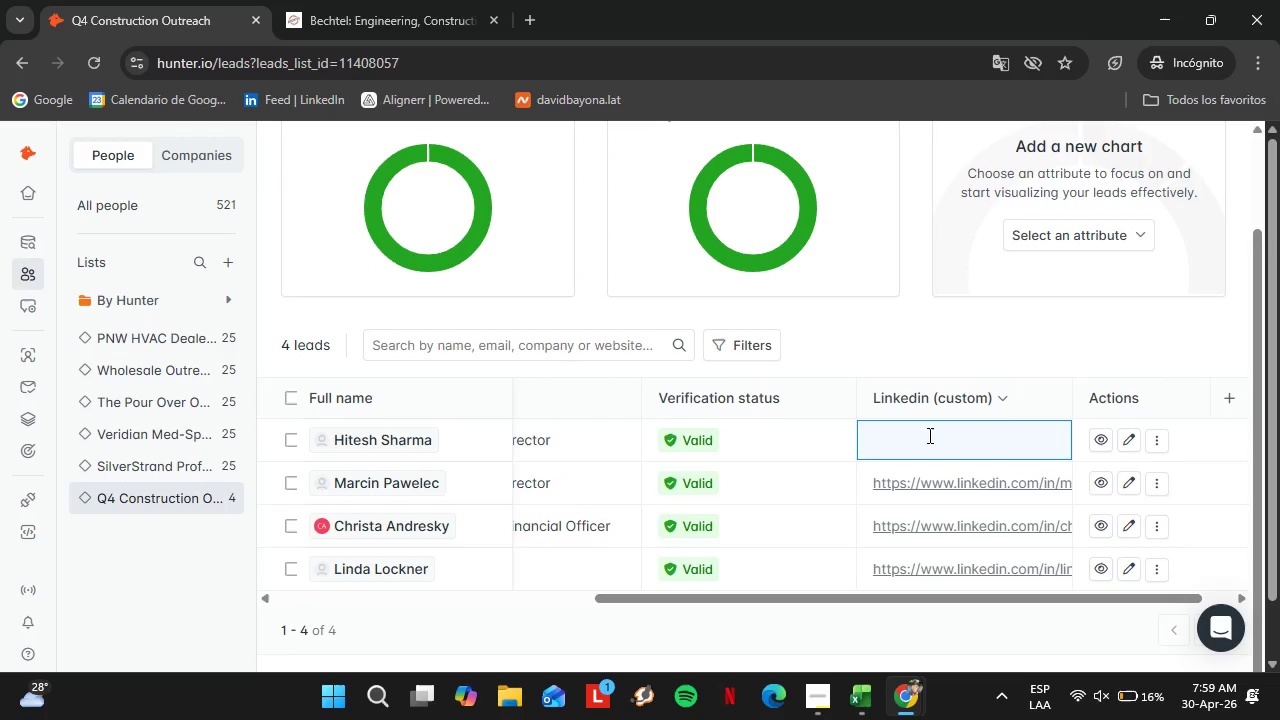 
key(Control+V)
 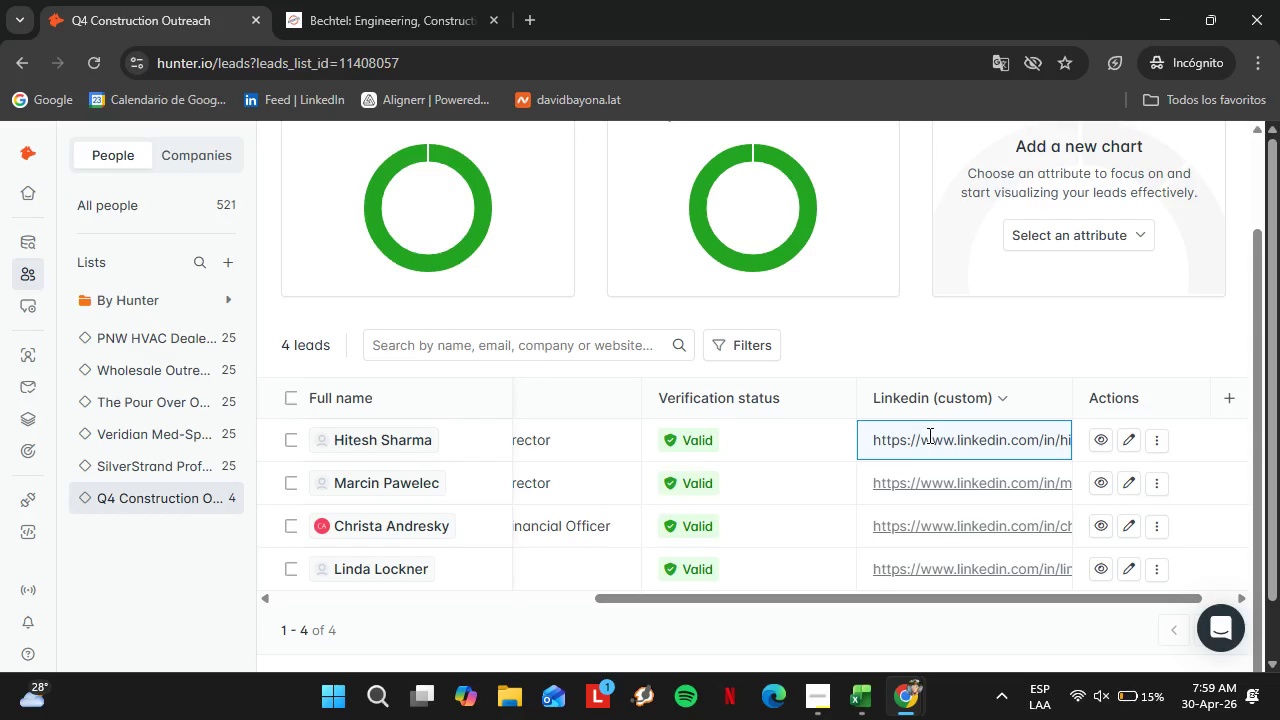 
key(Enter)
 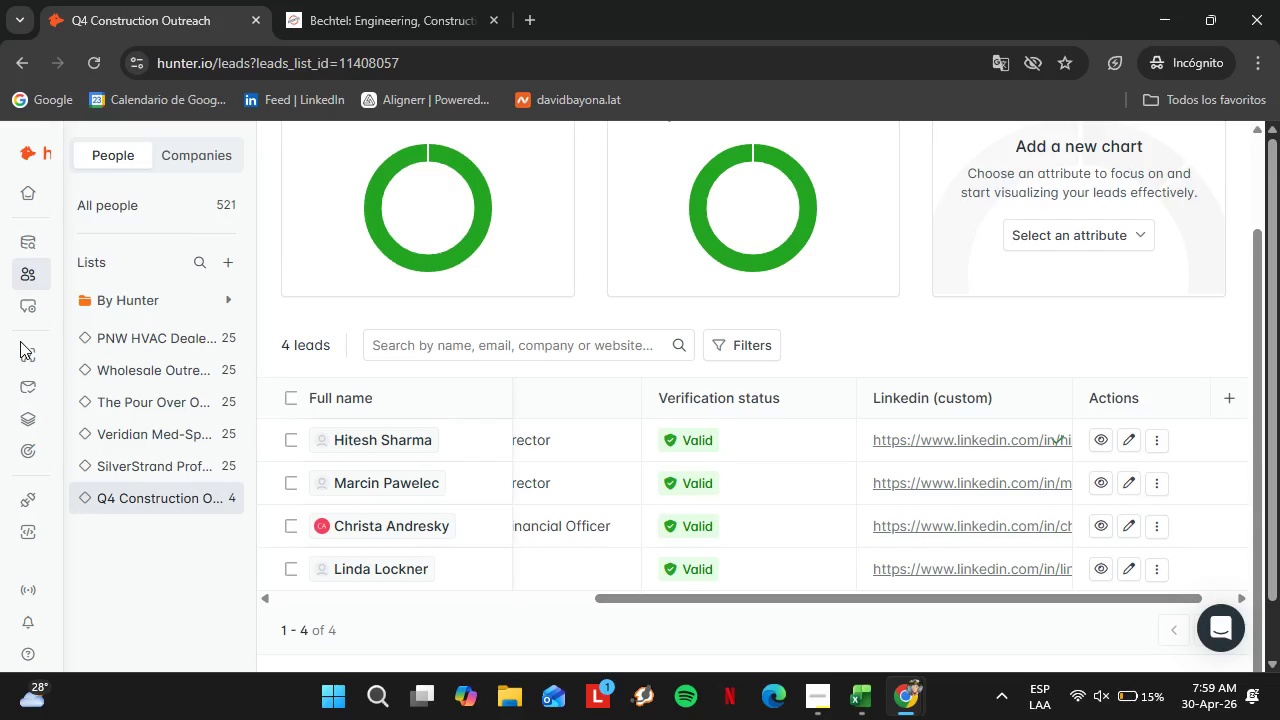 
left_click([52, 344])
 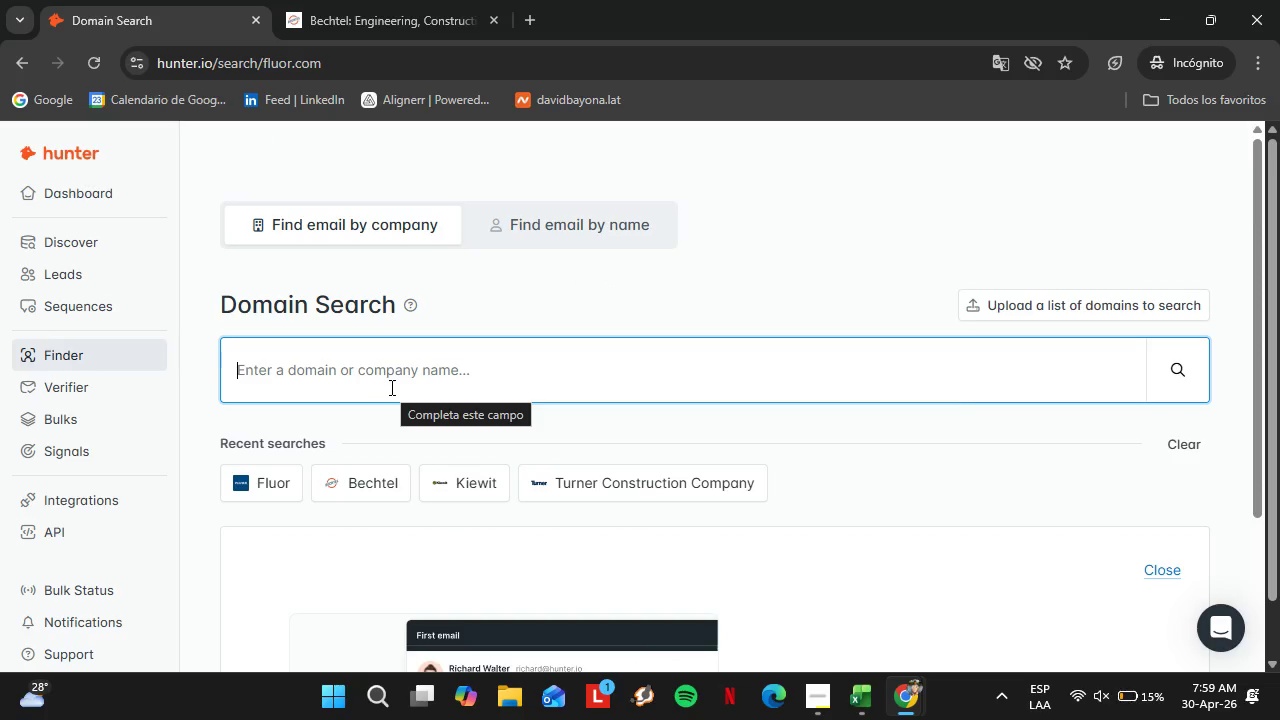 
type(jacobs.com)
 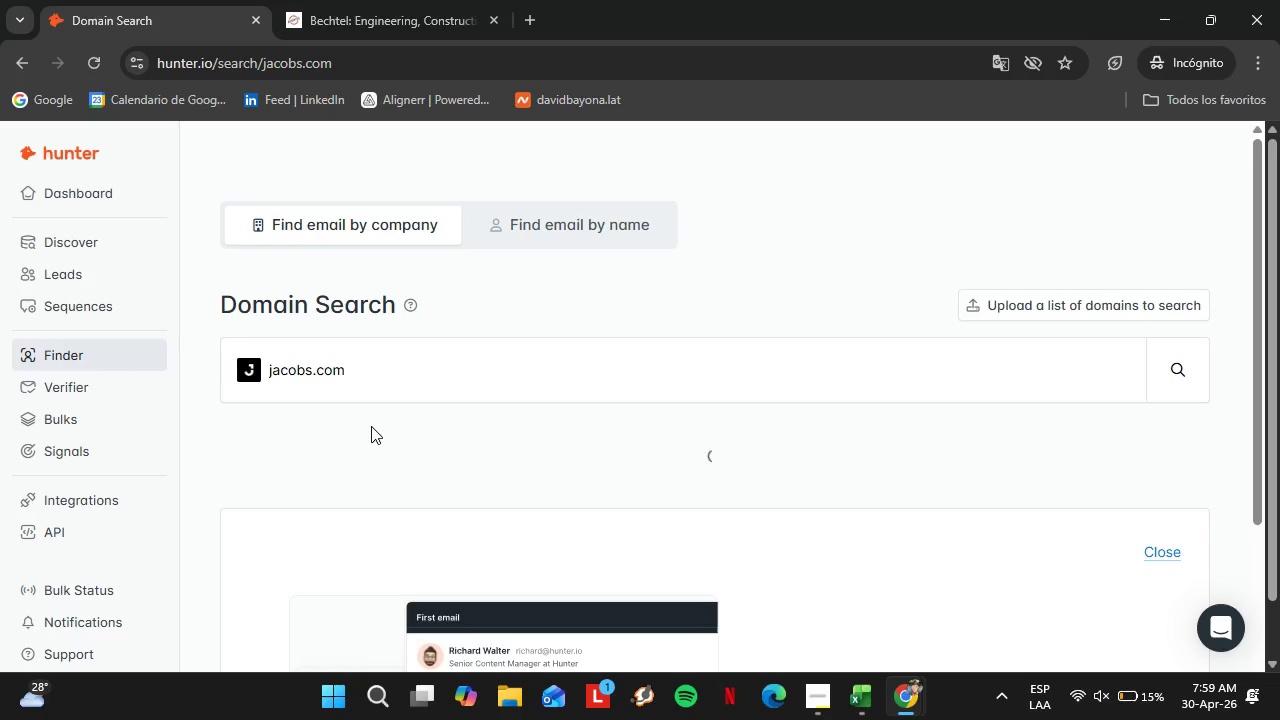 
wait(5.45)
 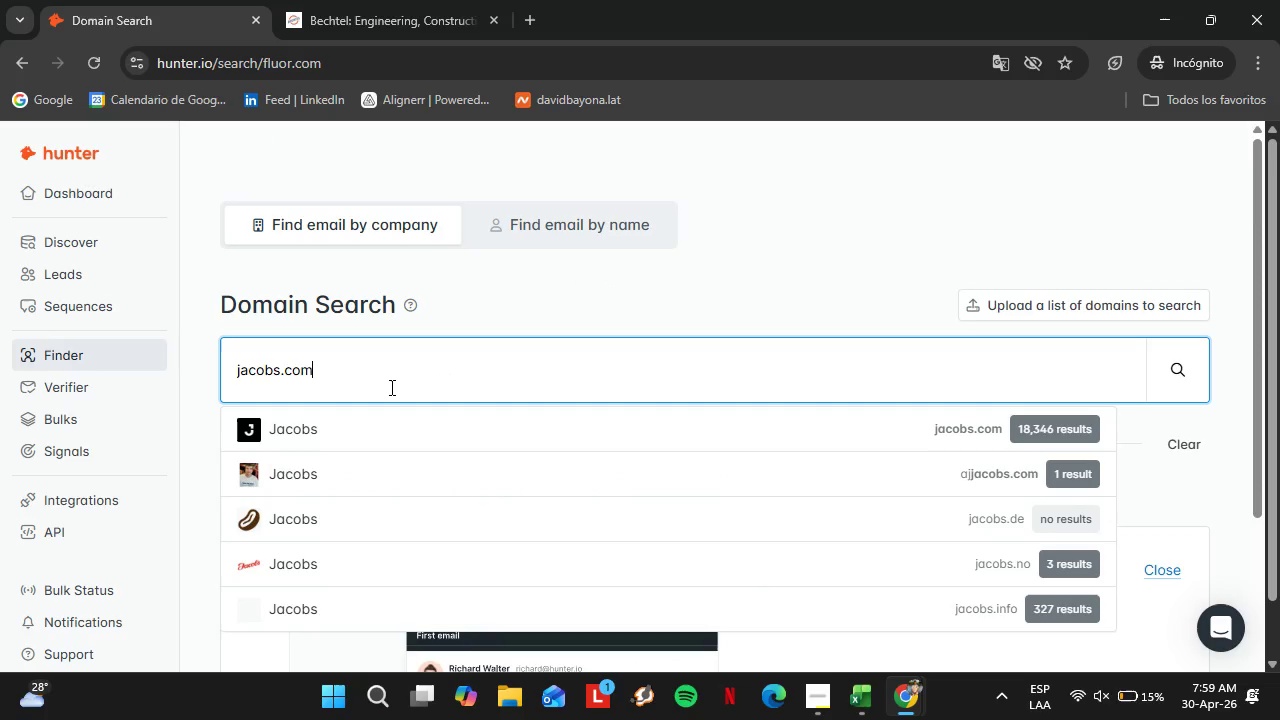 
scroll: coordinate [719, 465], scroll_direction: down, amount: 4.0
 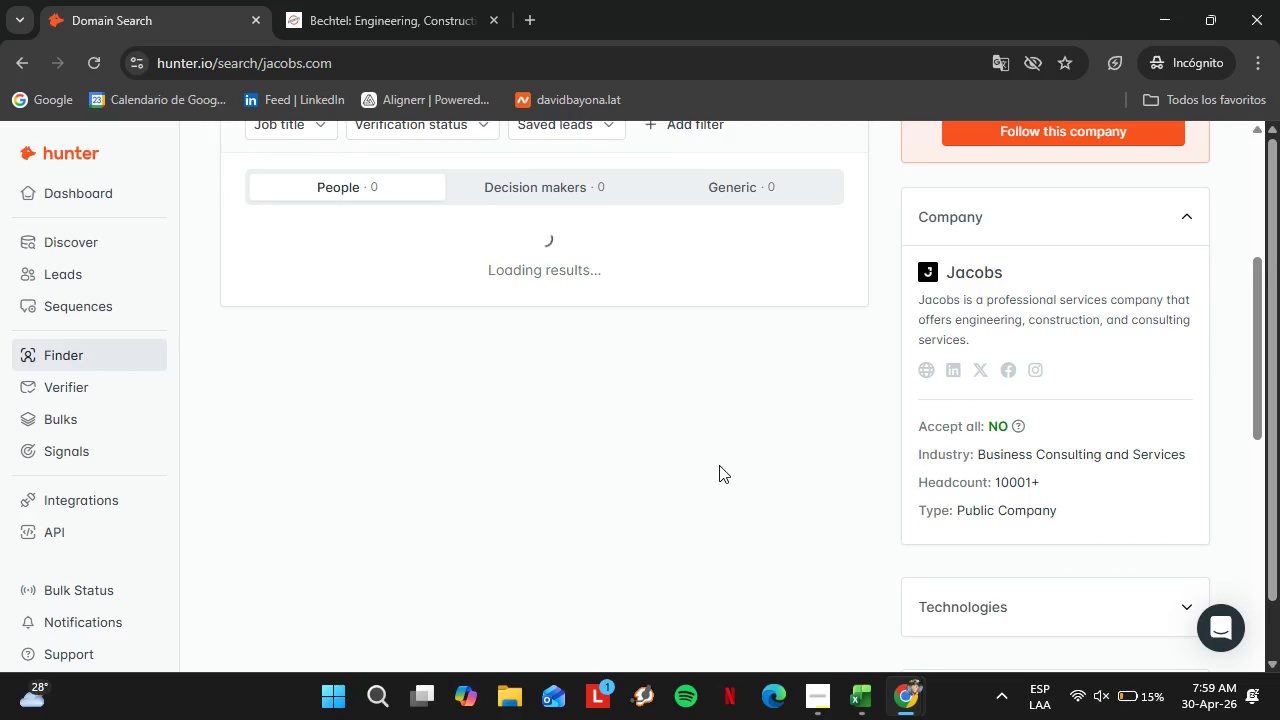 
scroll: coordinate [719, 465], scroll_direction: up, amount: 1.0
 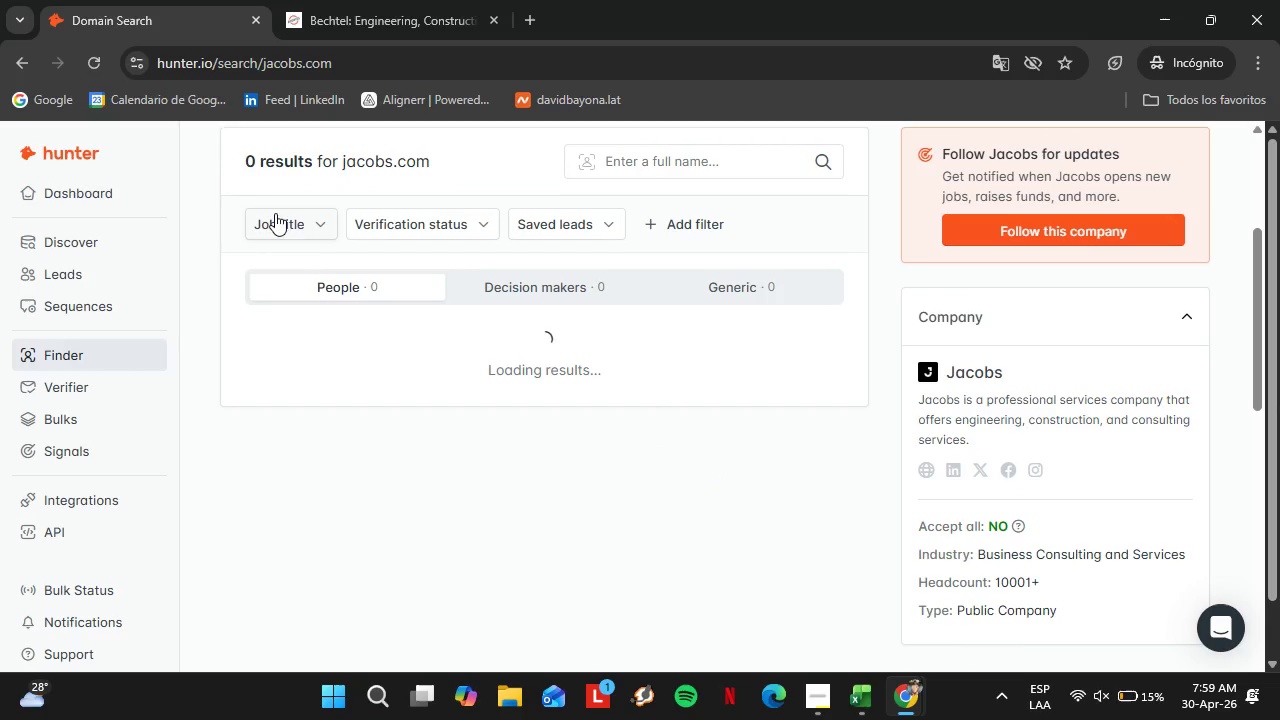 
left_click([293, 216])
 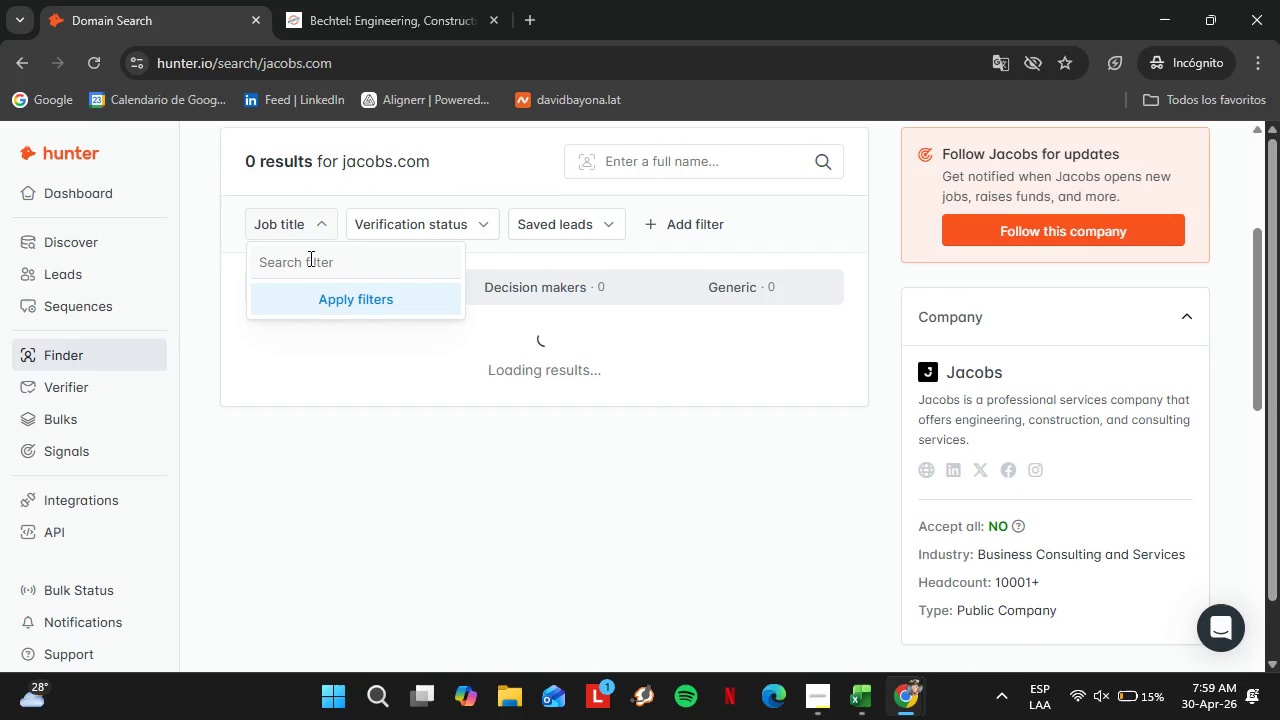 
left_click([309, 258])
 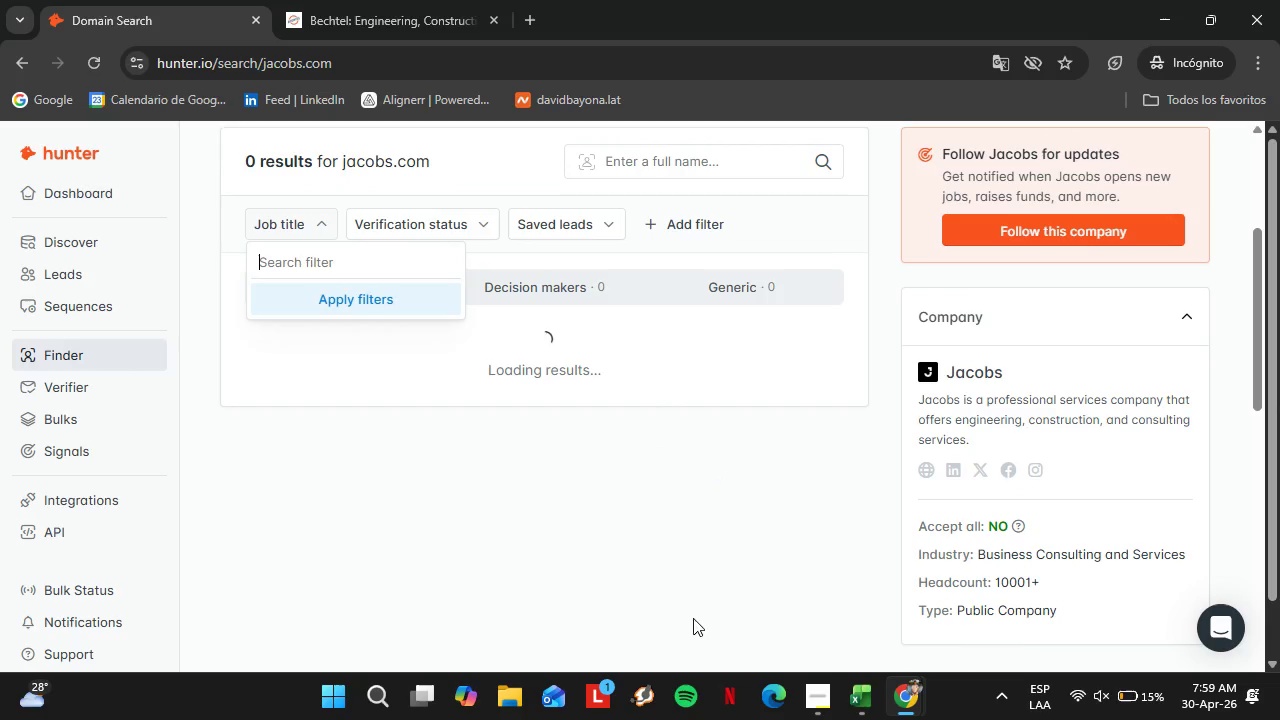 
left_click([817, 689])